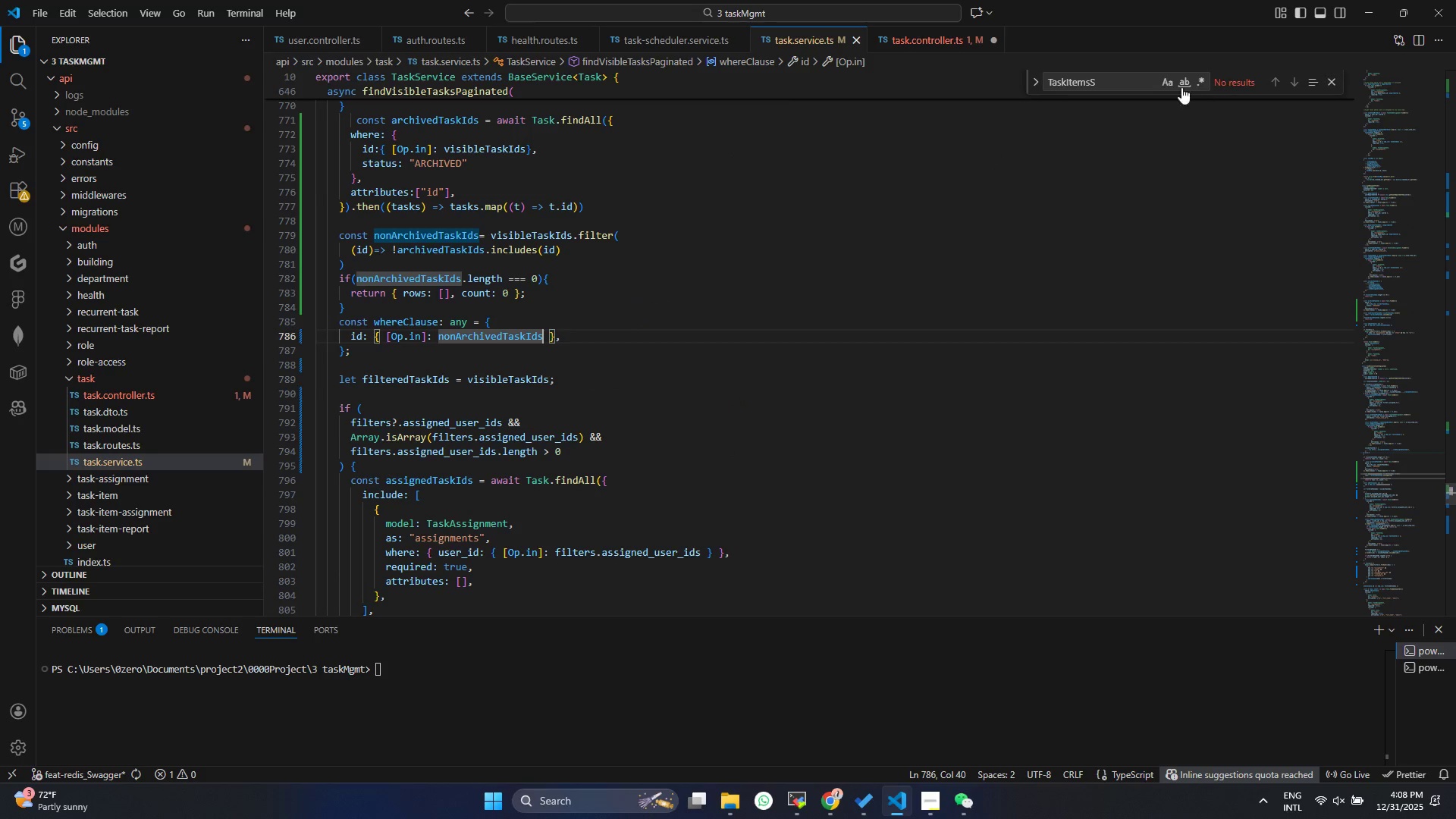 
left_click_drag(start_coordinate=[1090, 77], to_coordinate=[886, 83])
 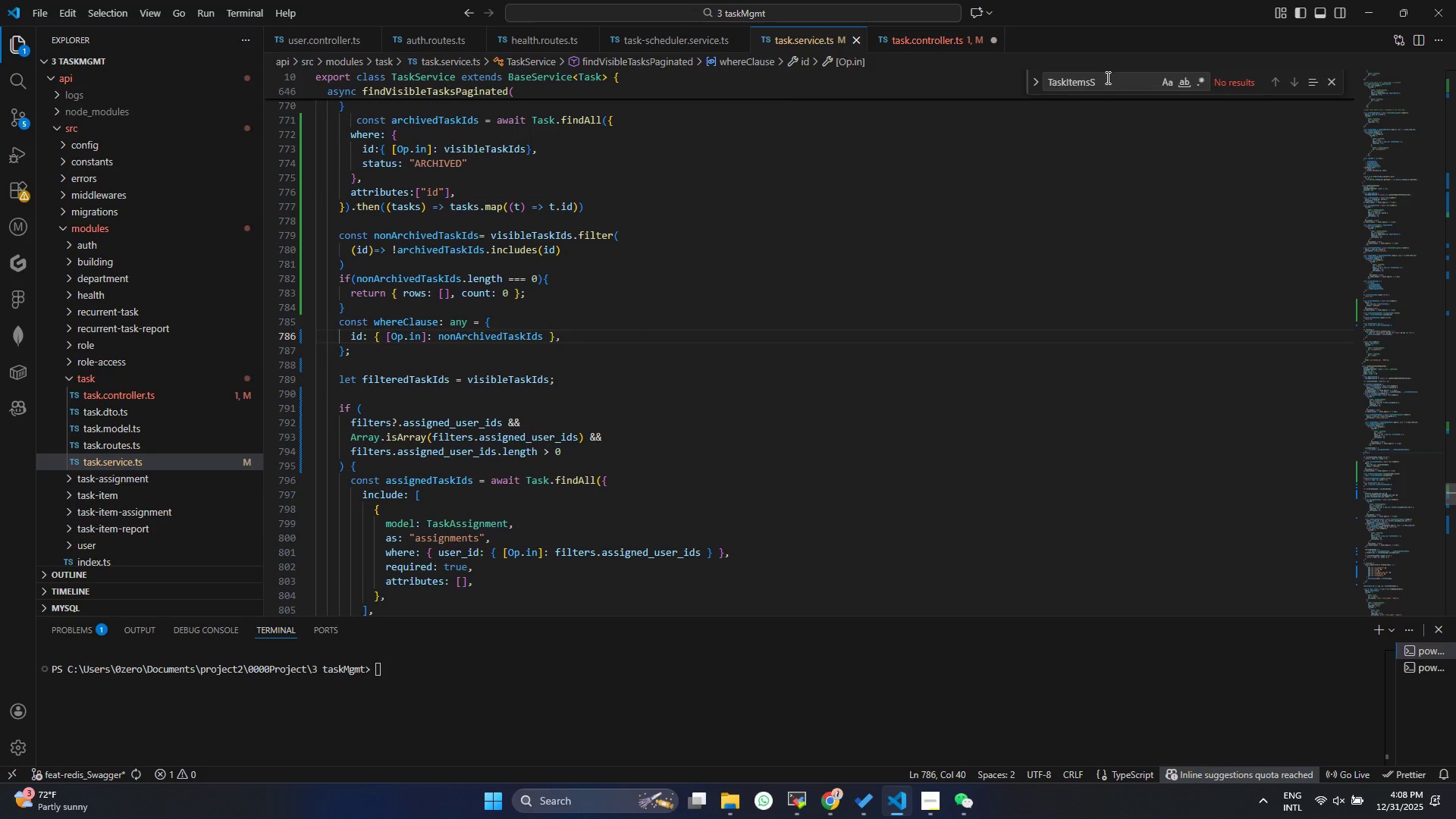 
left_click_drag(start_coordinate=[1106, 77], to_coordinate=[876, 77])
 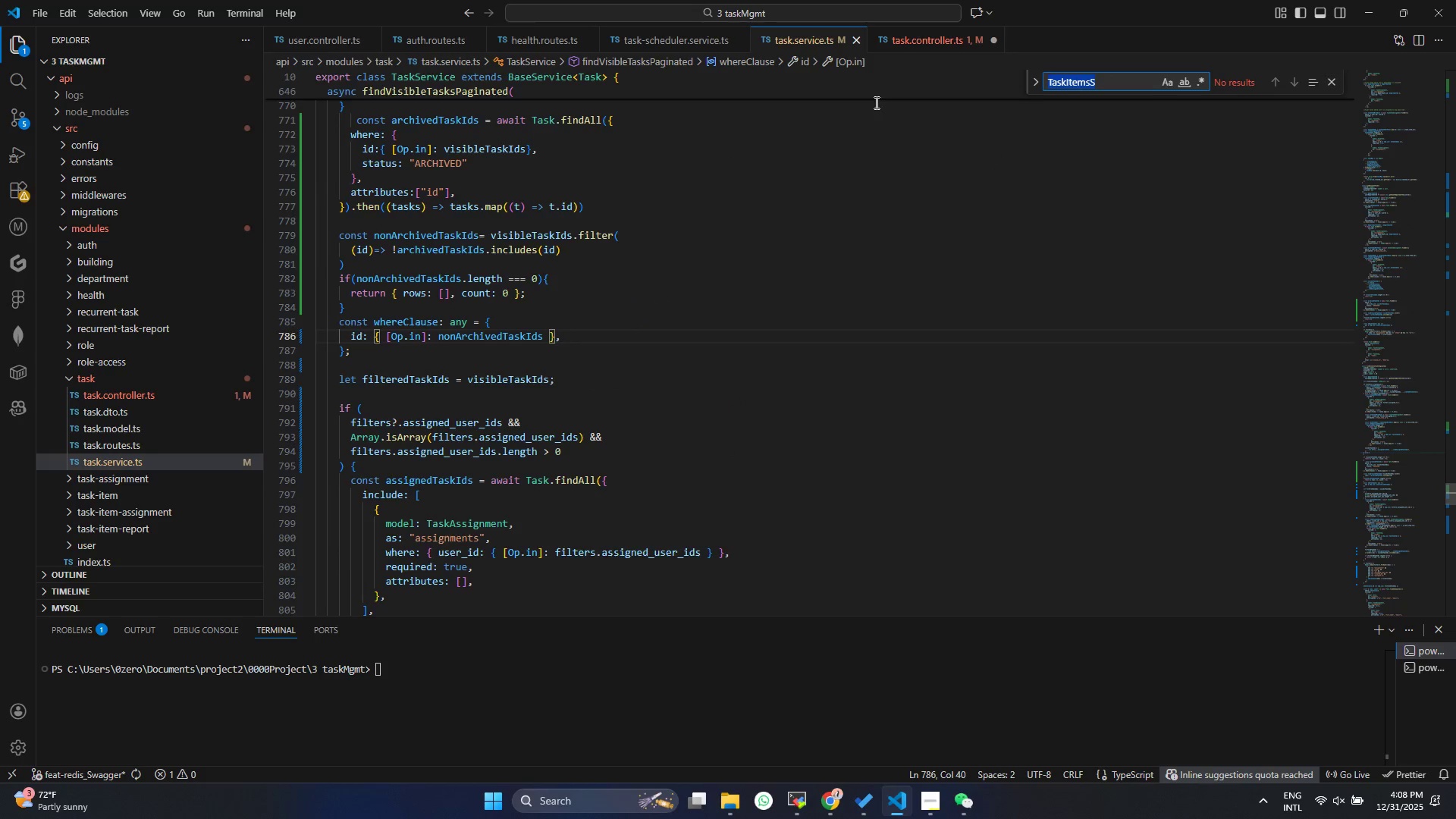 
type(task.ue_date)
 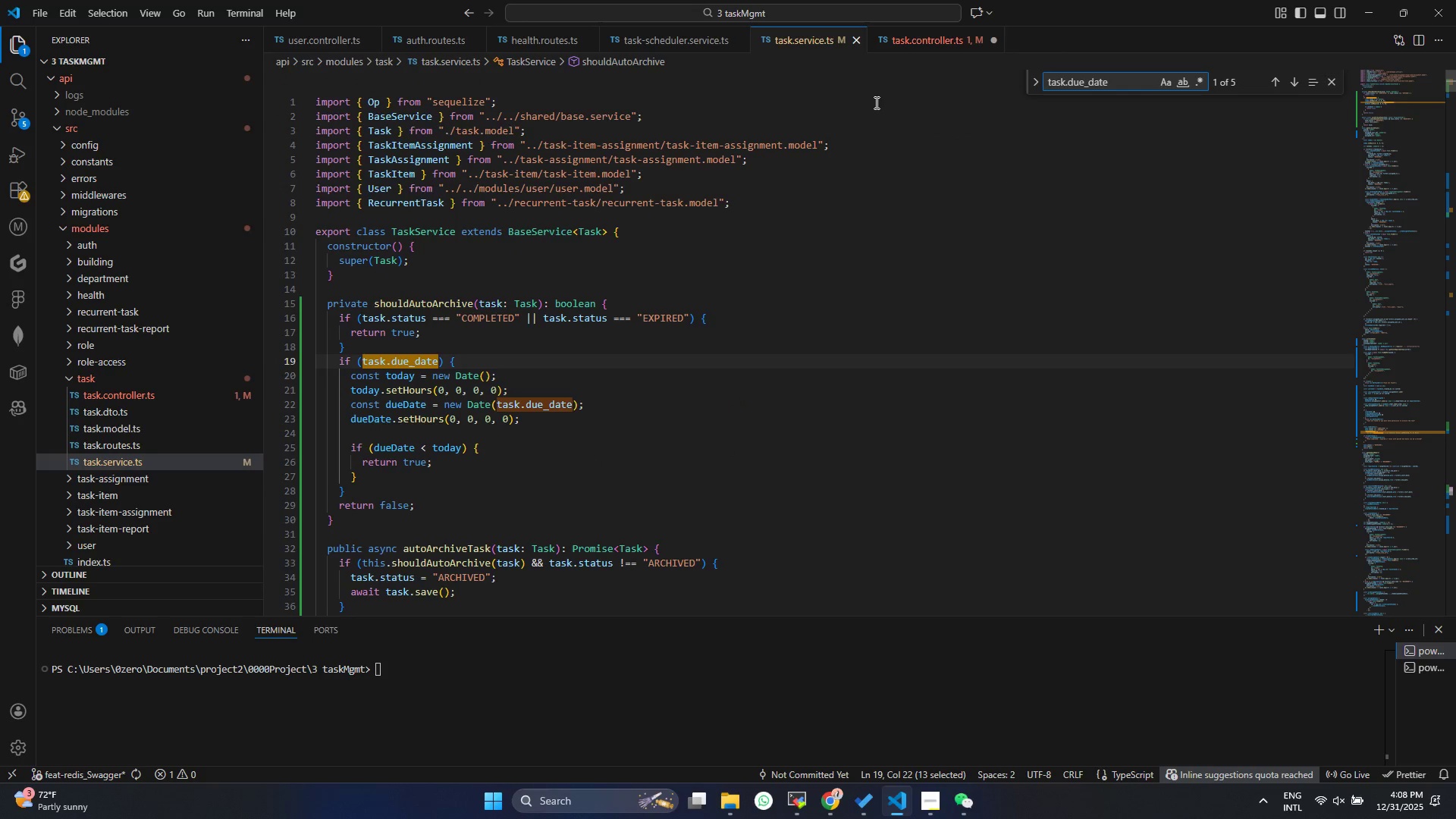 
left_click([1278, 78])
 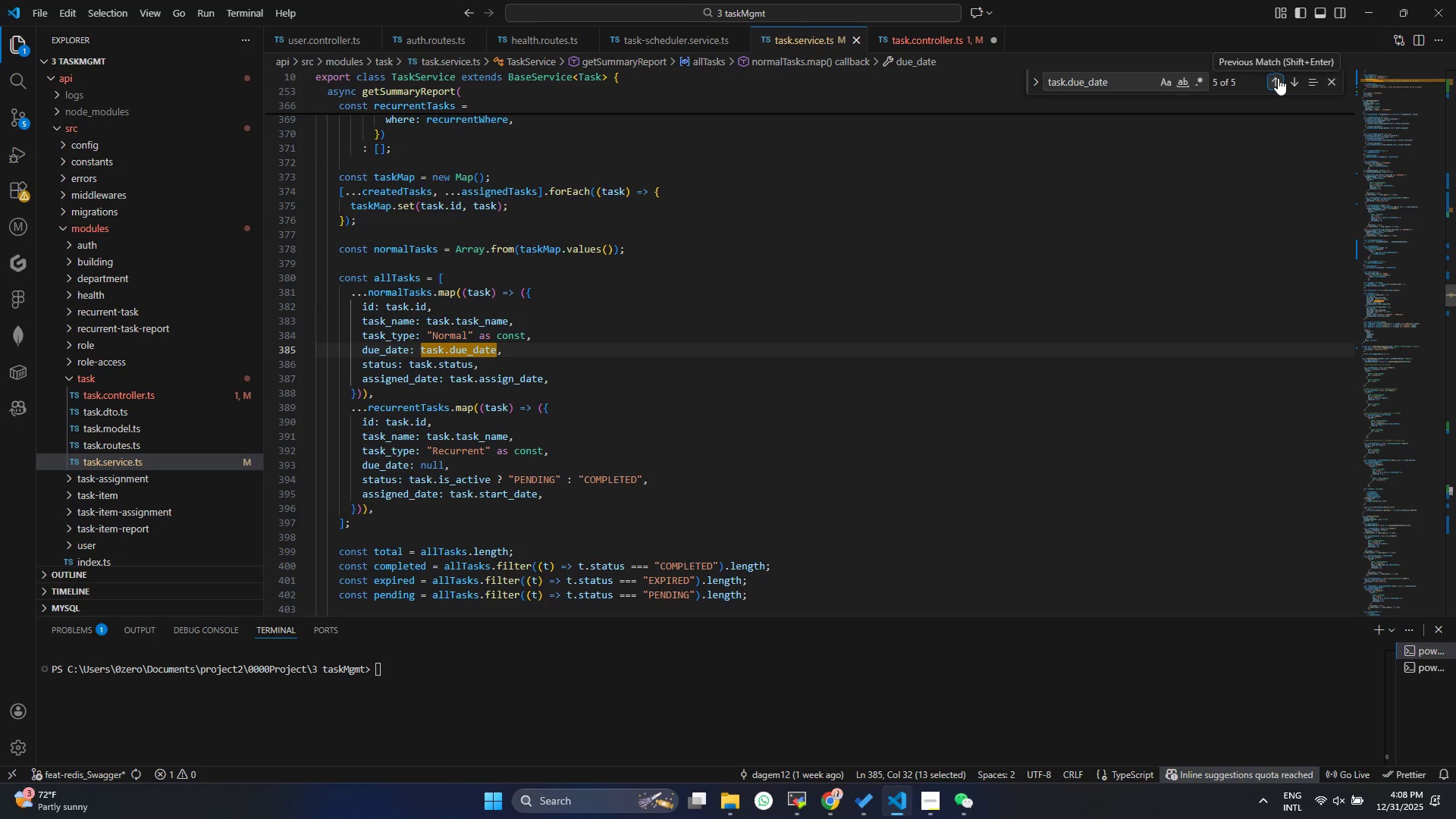 
left_click([1278, 78])
 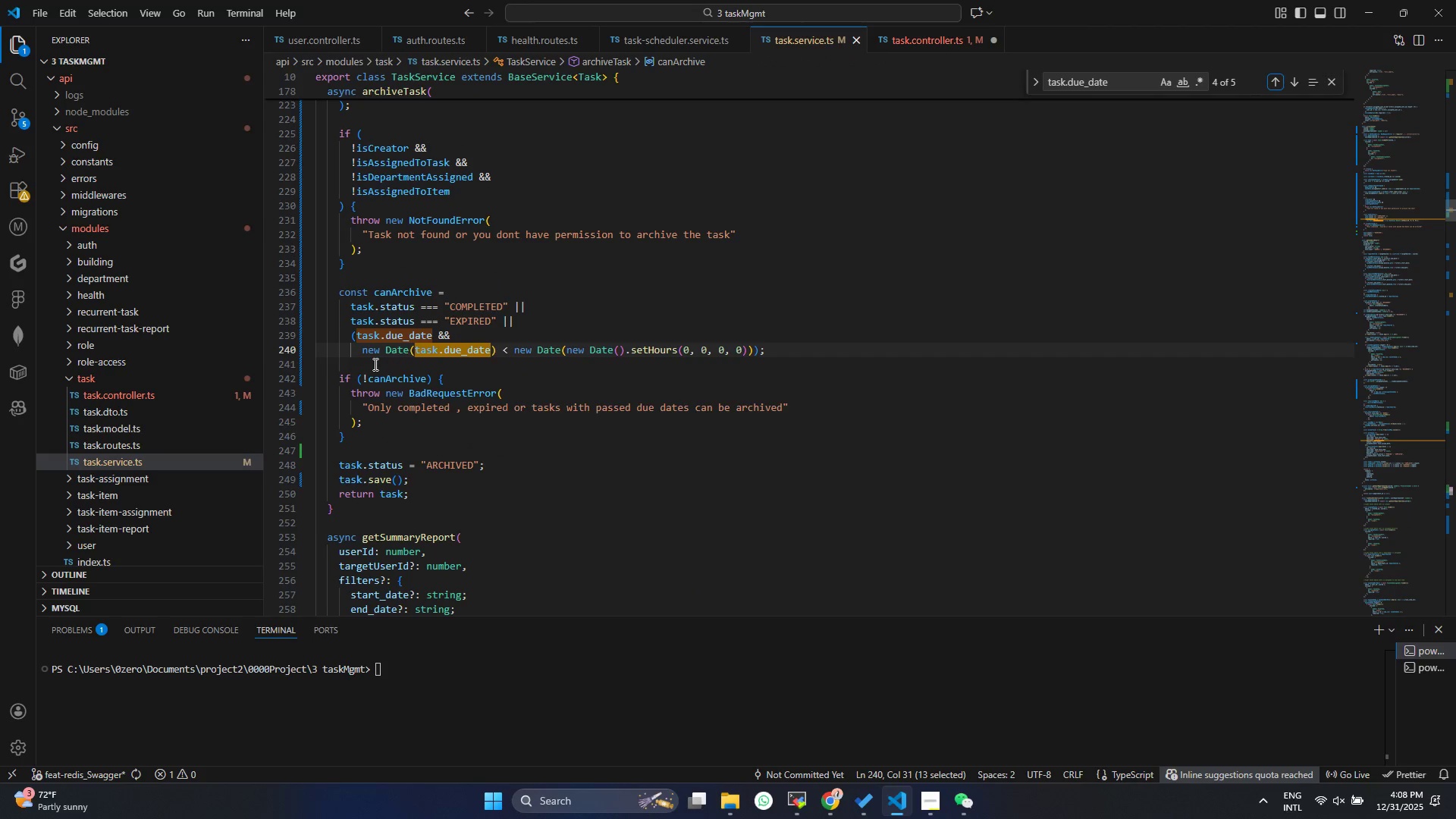 
left_click_drag(start_coordinate=[359, 350], to_coordinate=[802, 347])
 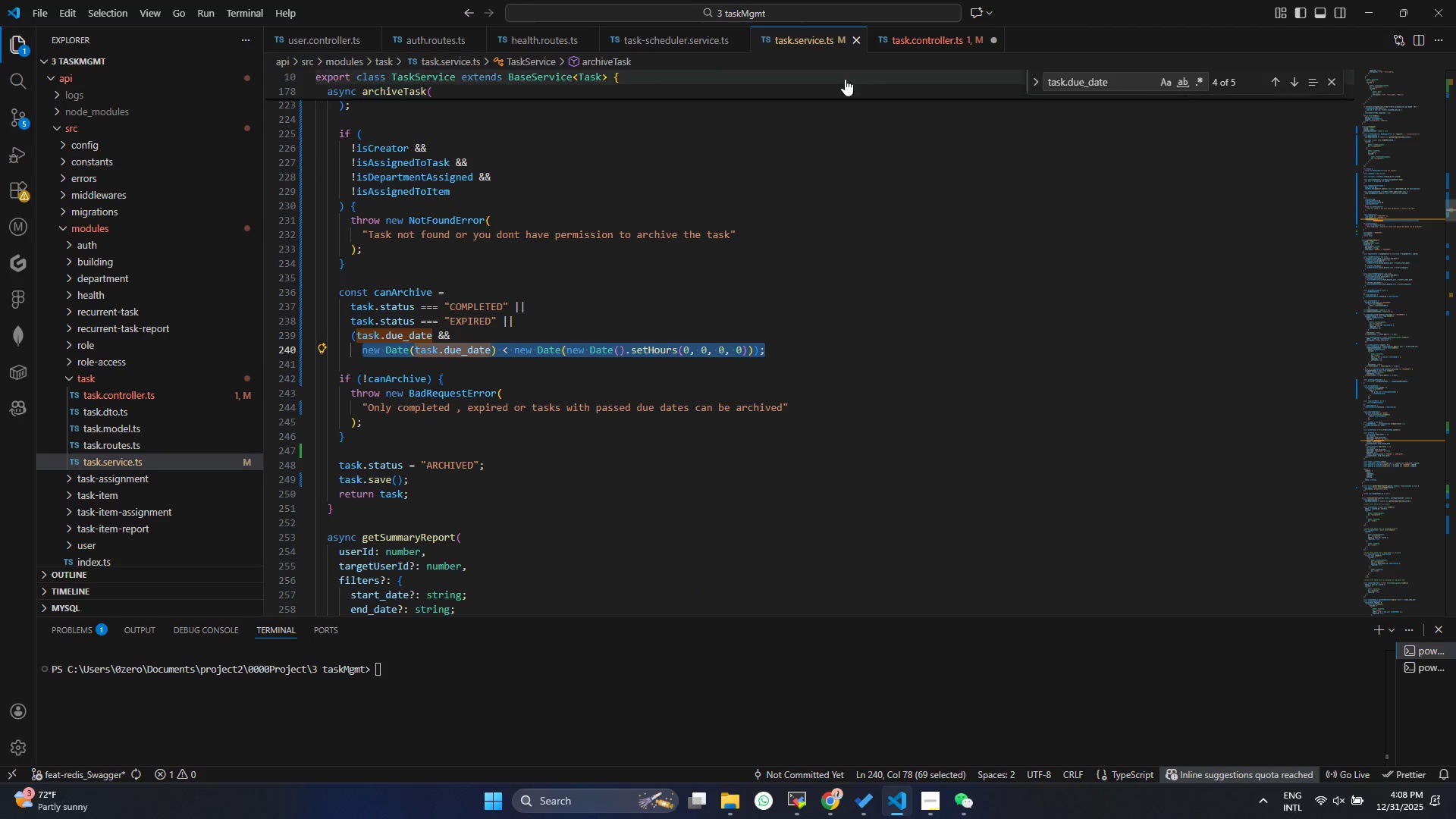 
key(Control+ControlLeft)
 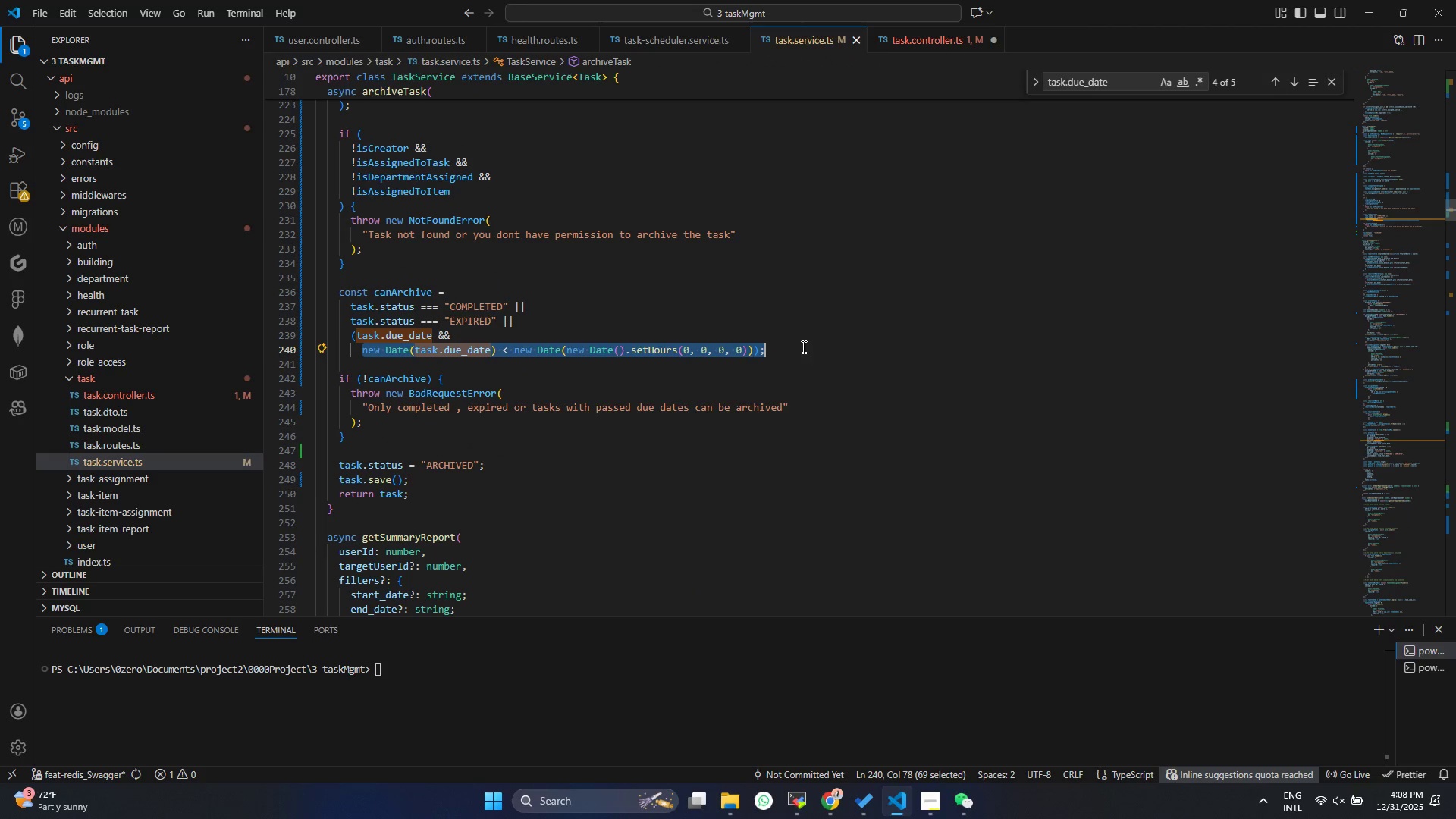 
key(Control+C)
 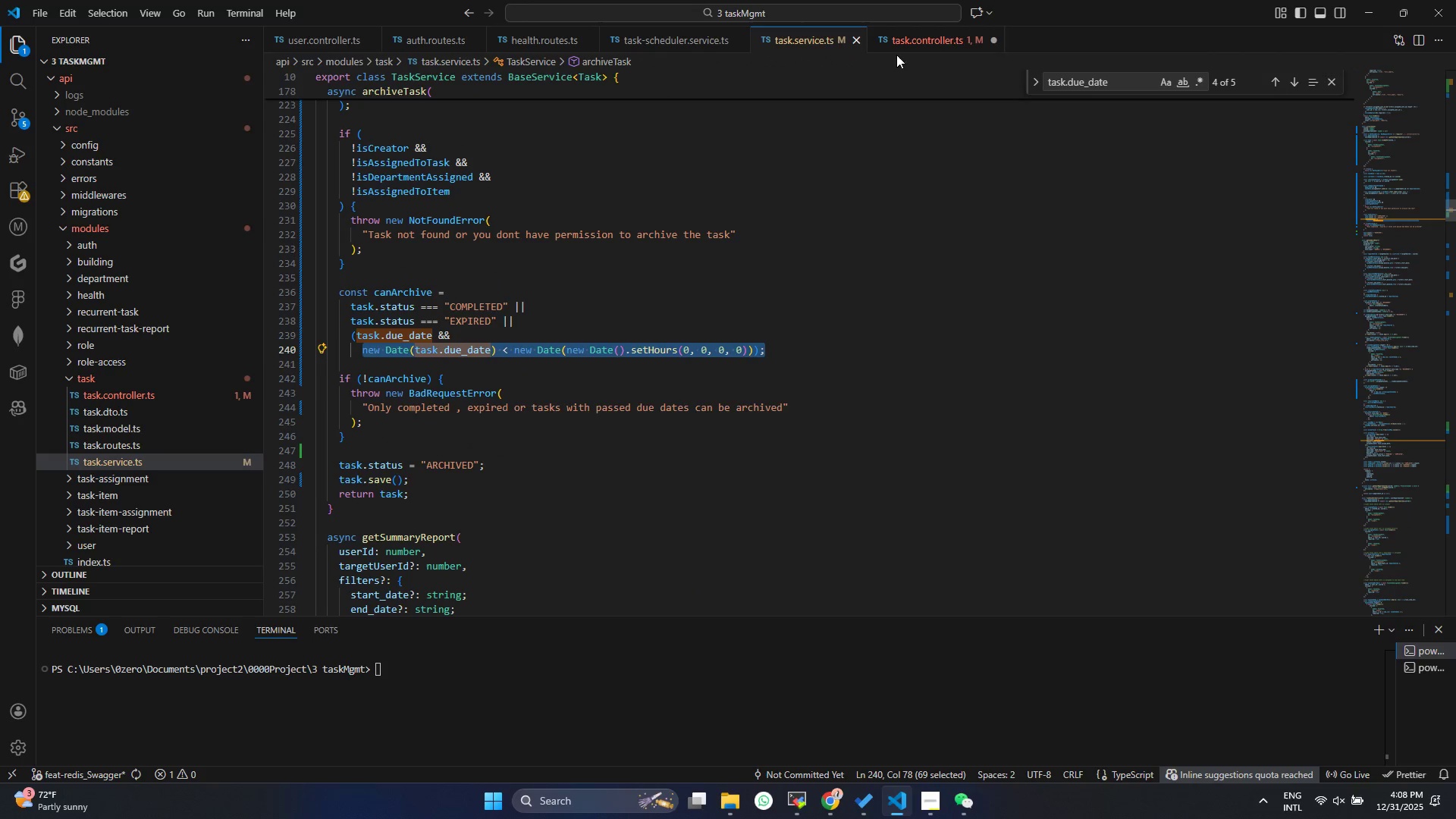 
left_click([905, 41])
 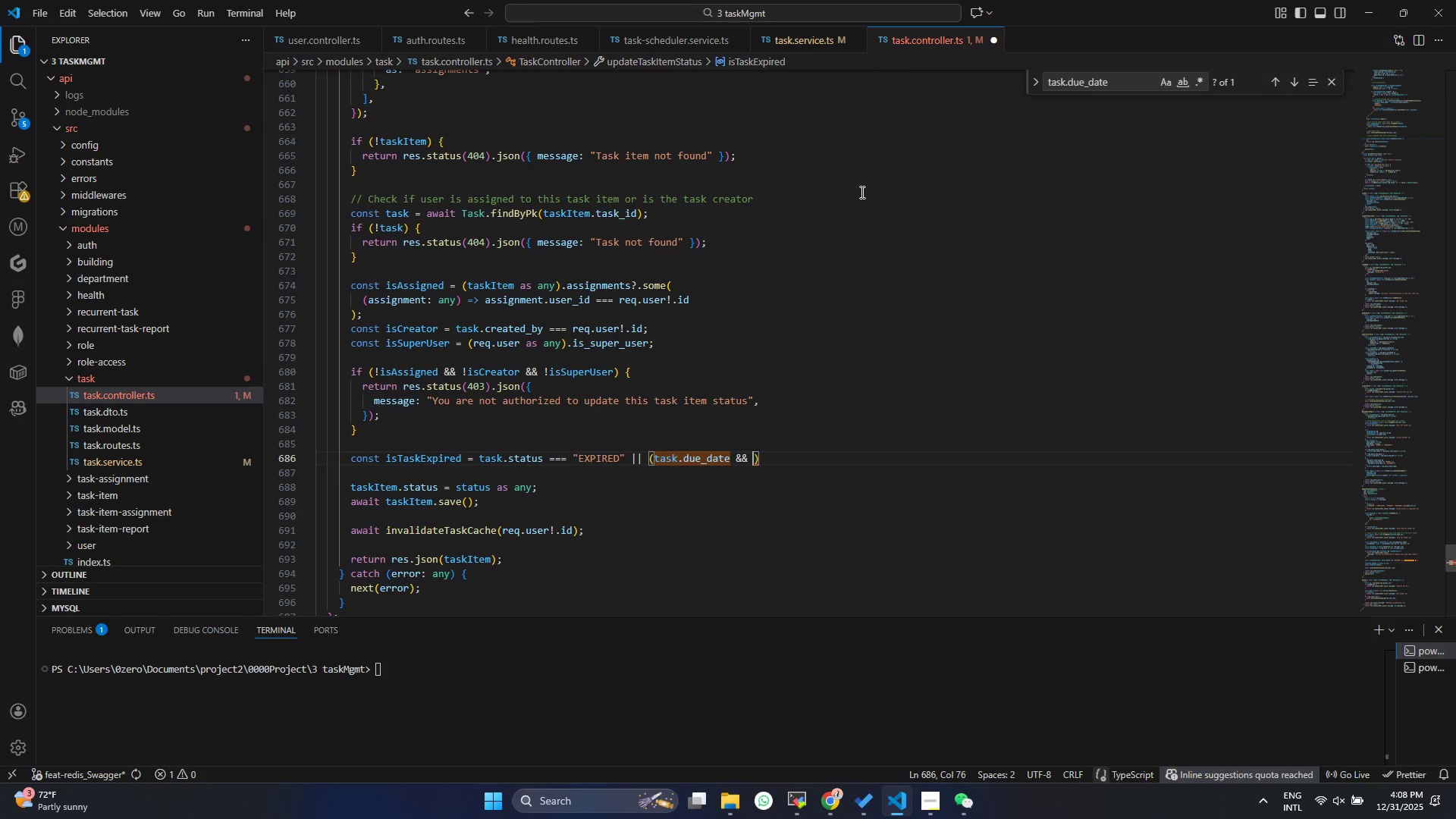 
hold_key(key=ControlLeft, duration=0.62)
 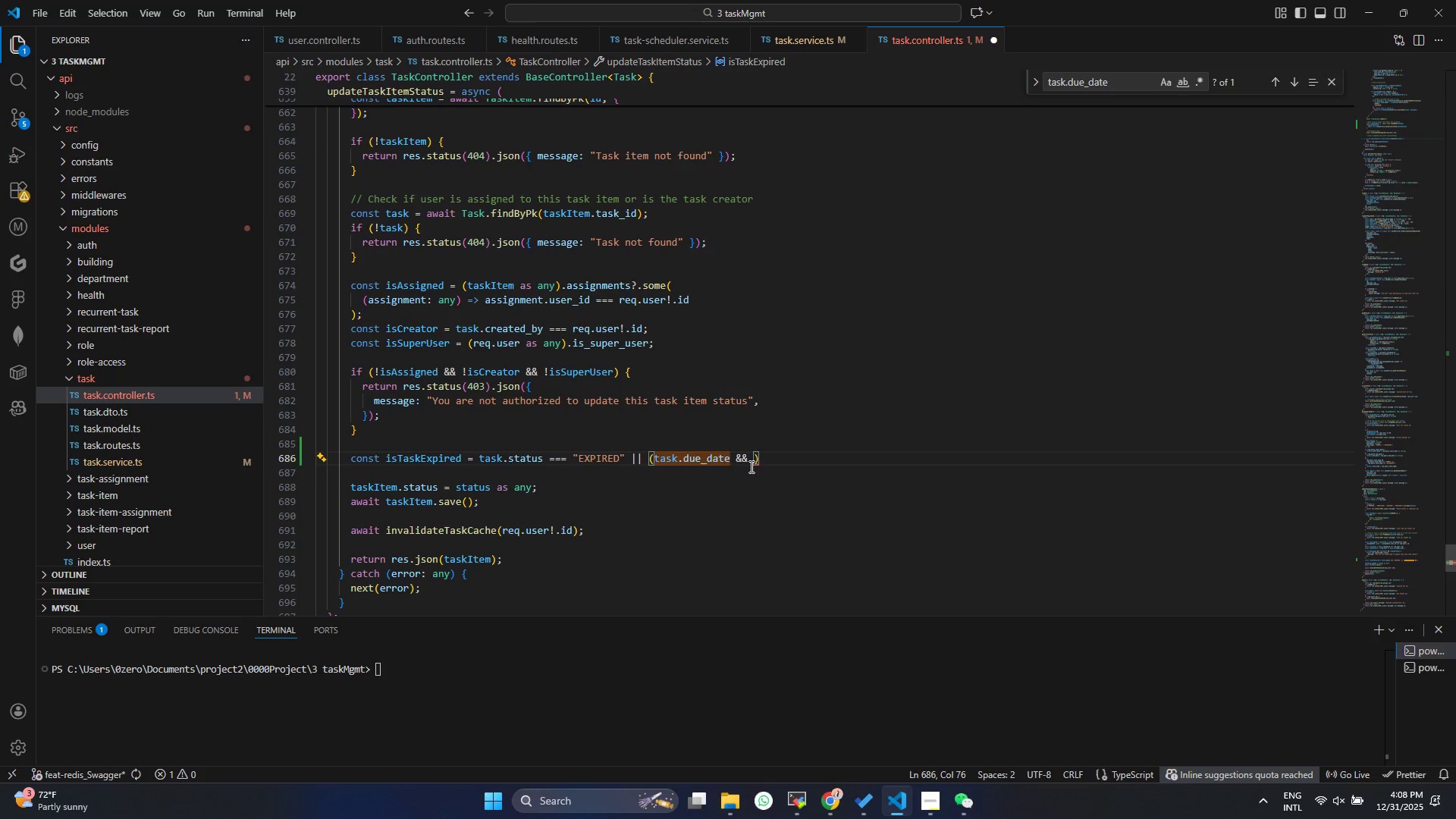 
key(Control+ControlLeft)
 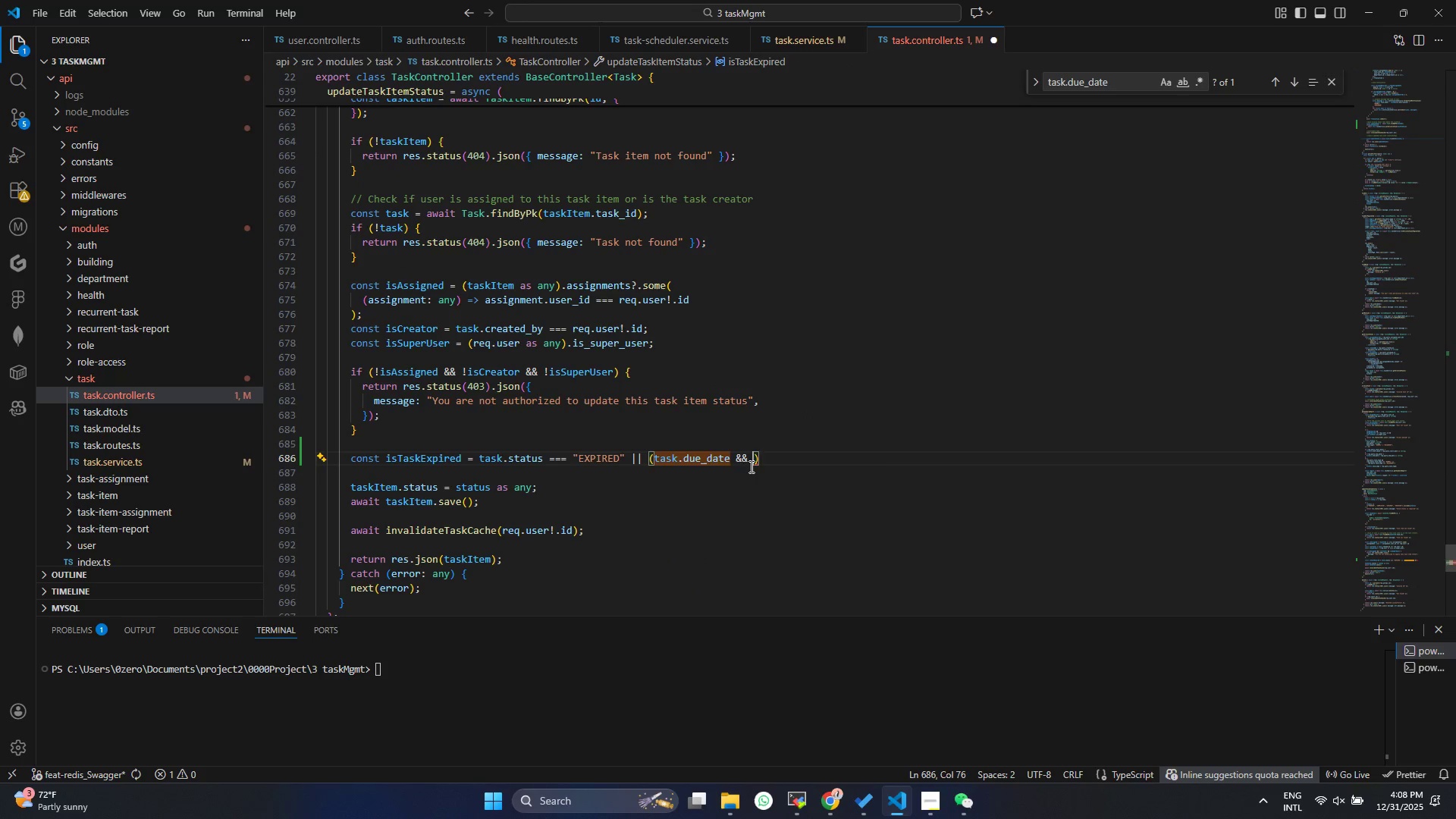 
key(Control+V)
 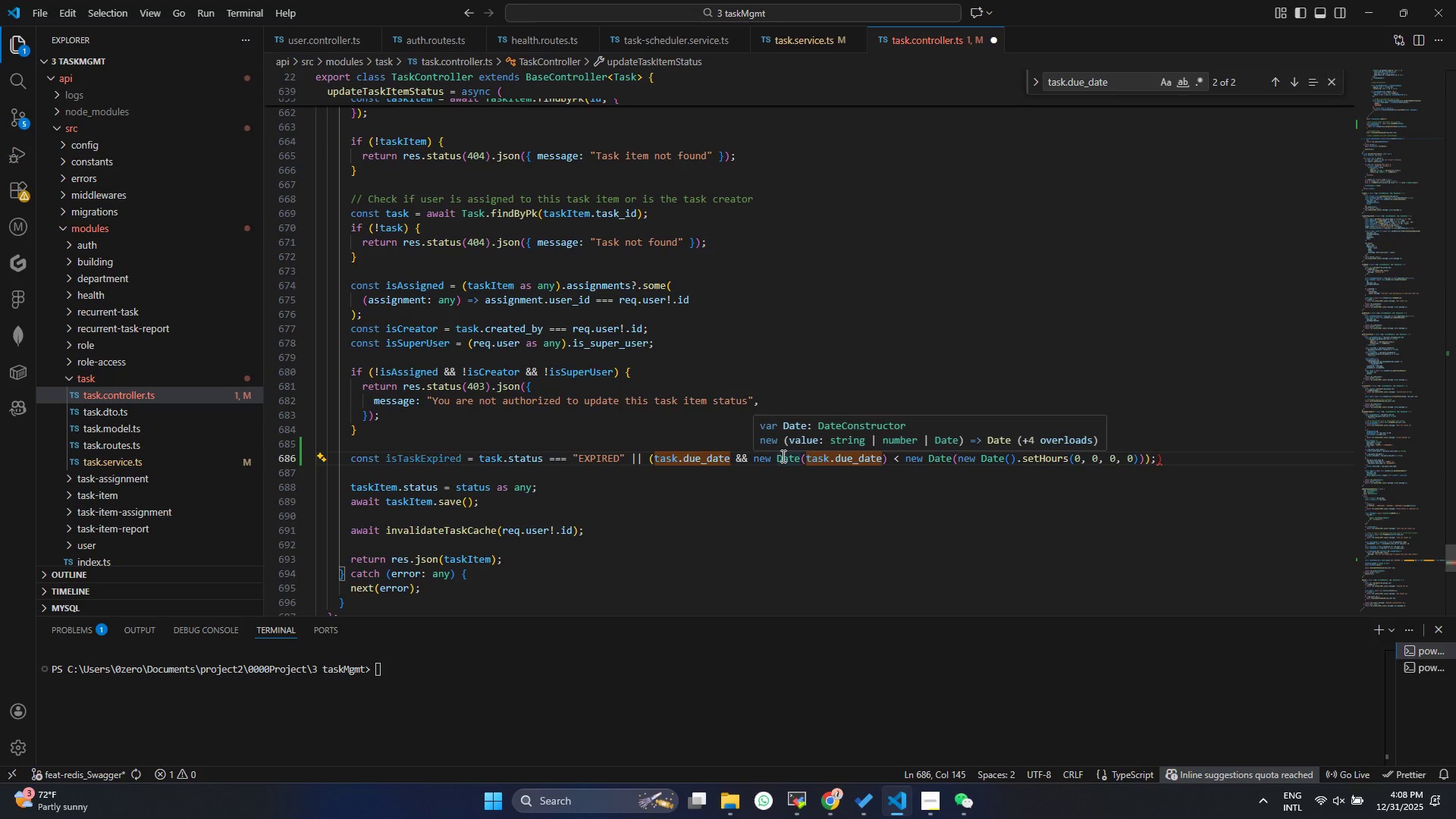 
key(Backspace)
 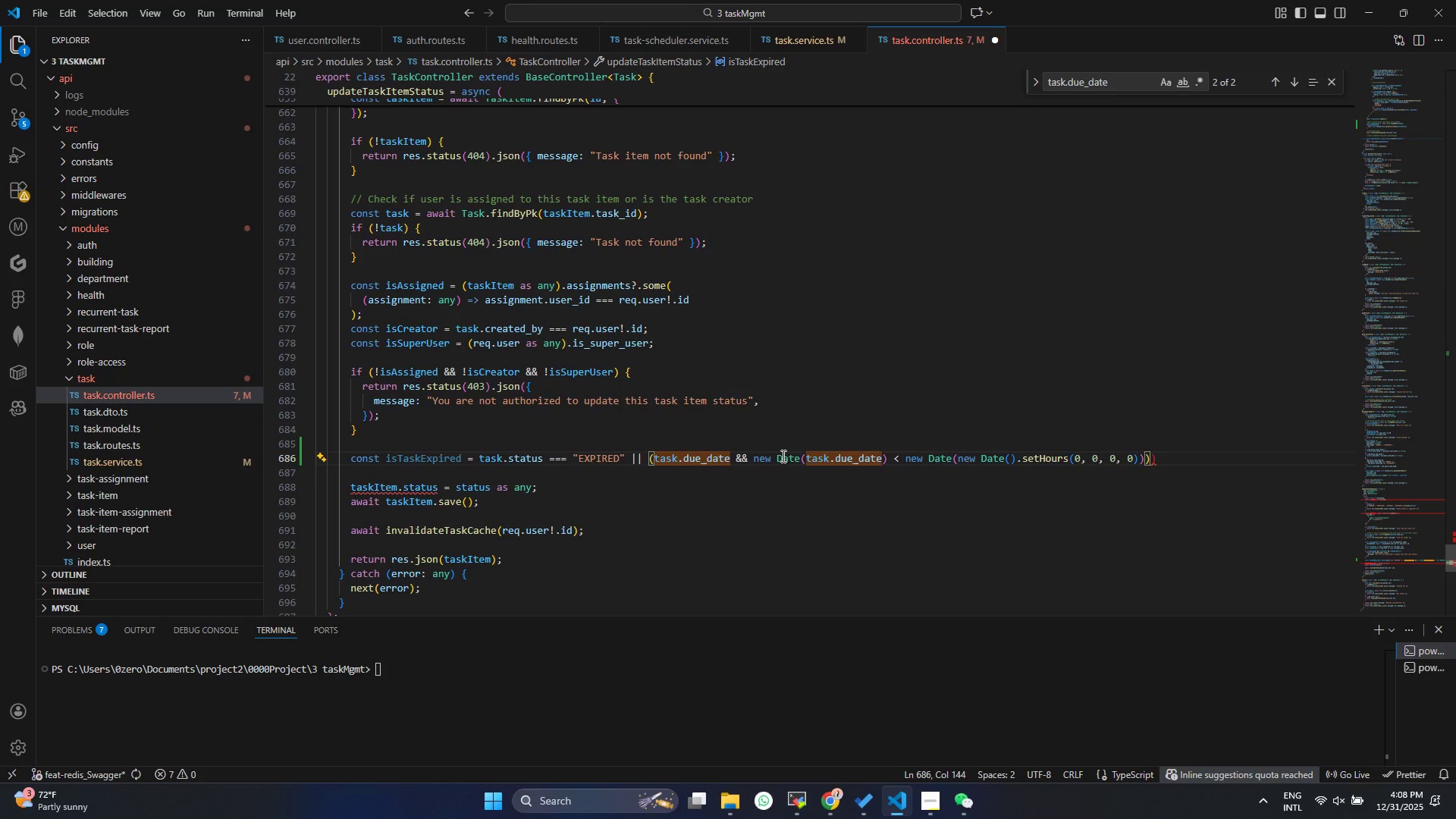 
hold_key(key=ControlLeft, duration=0.34)
 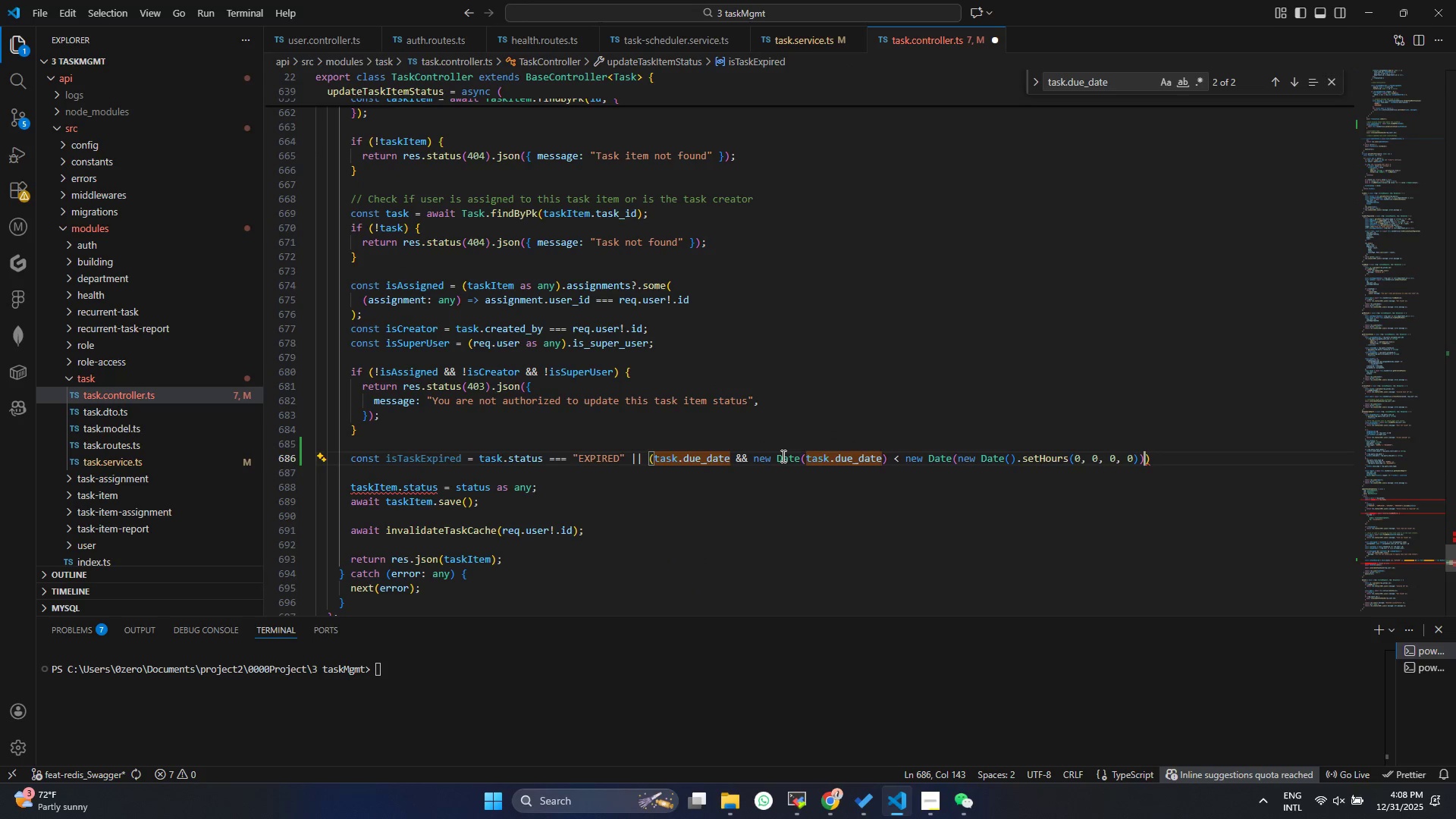 
key(Backspace)
 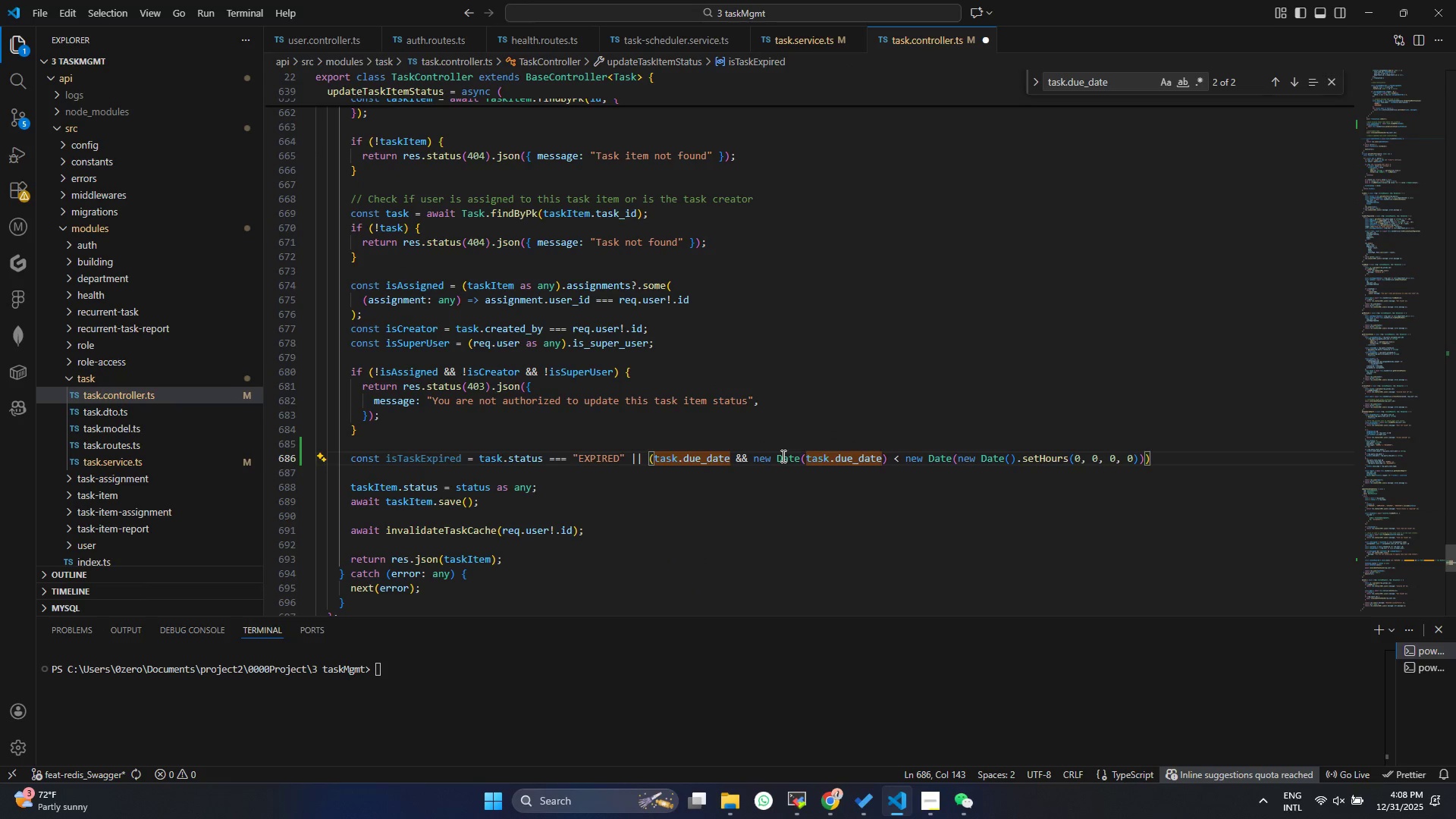 
key(Control+ControlLeft)
 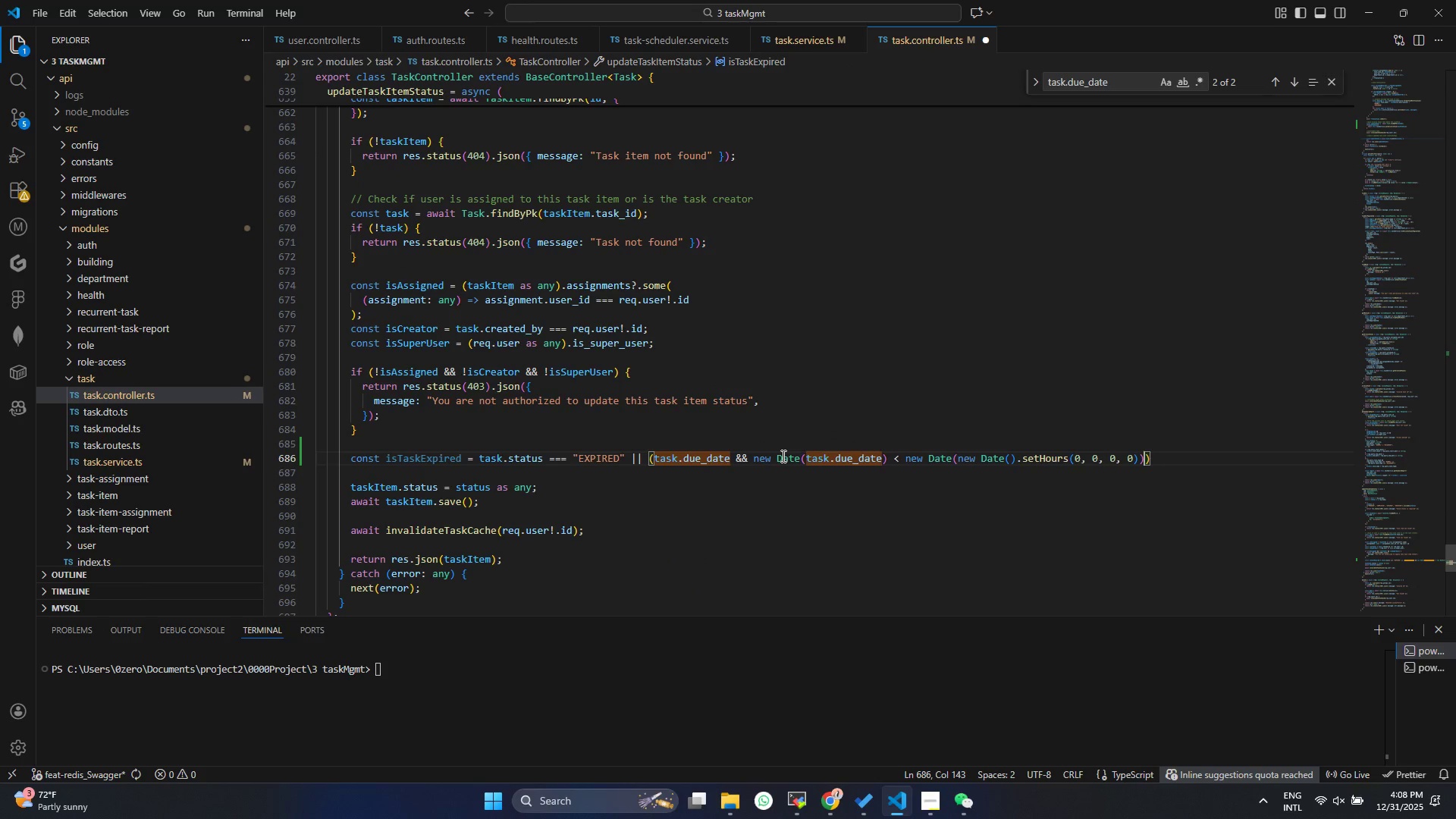 
key(Control+S)
 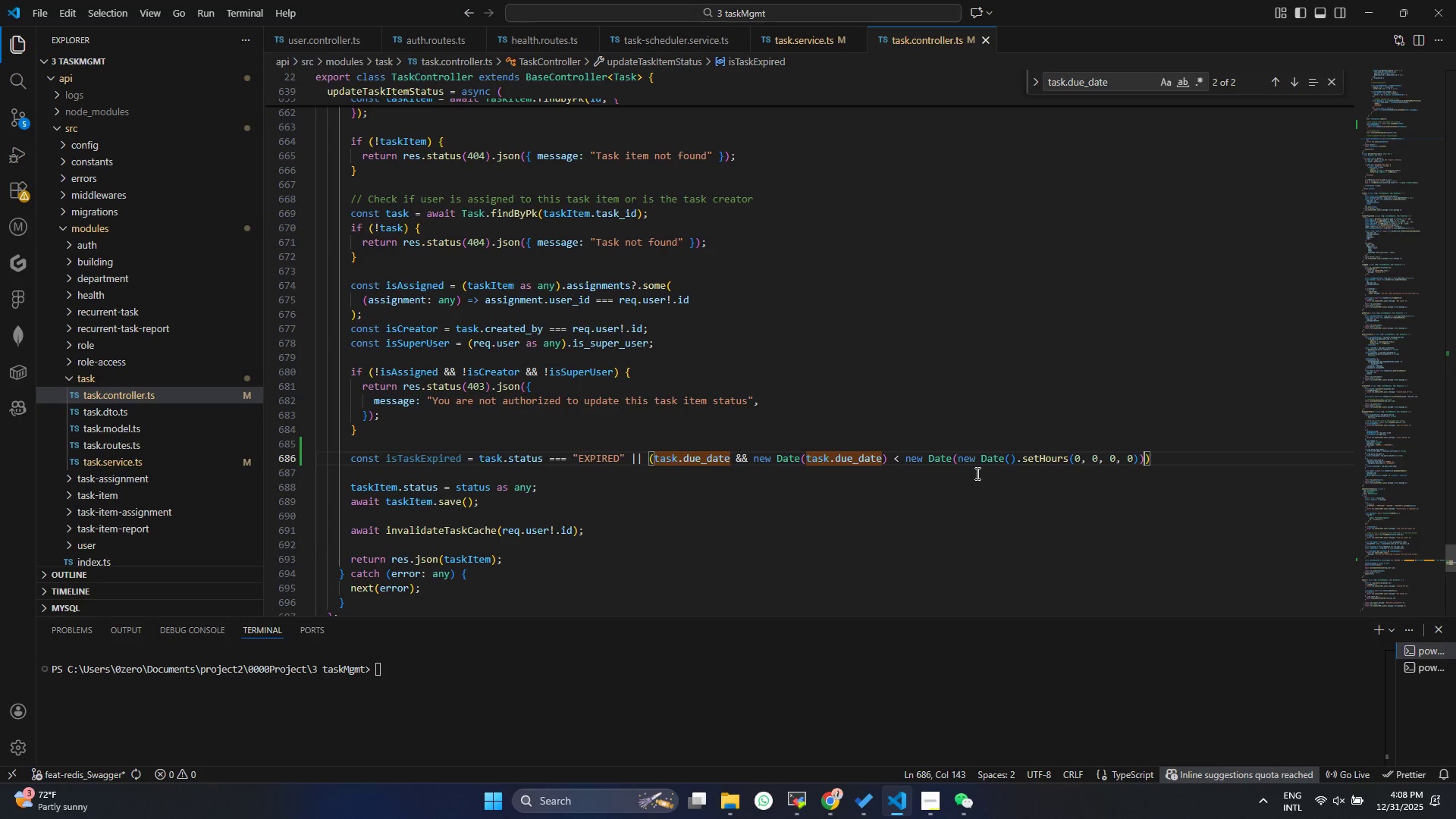 
wait(5.49)
 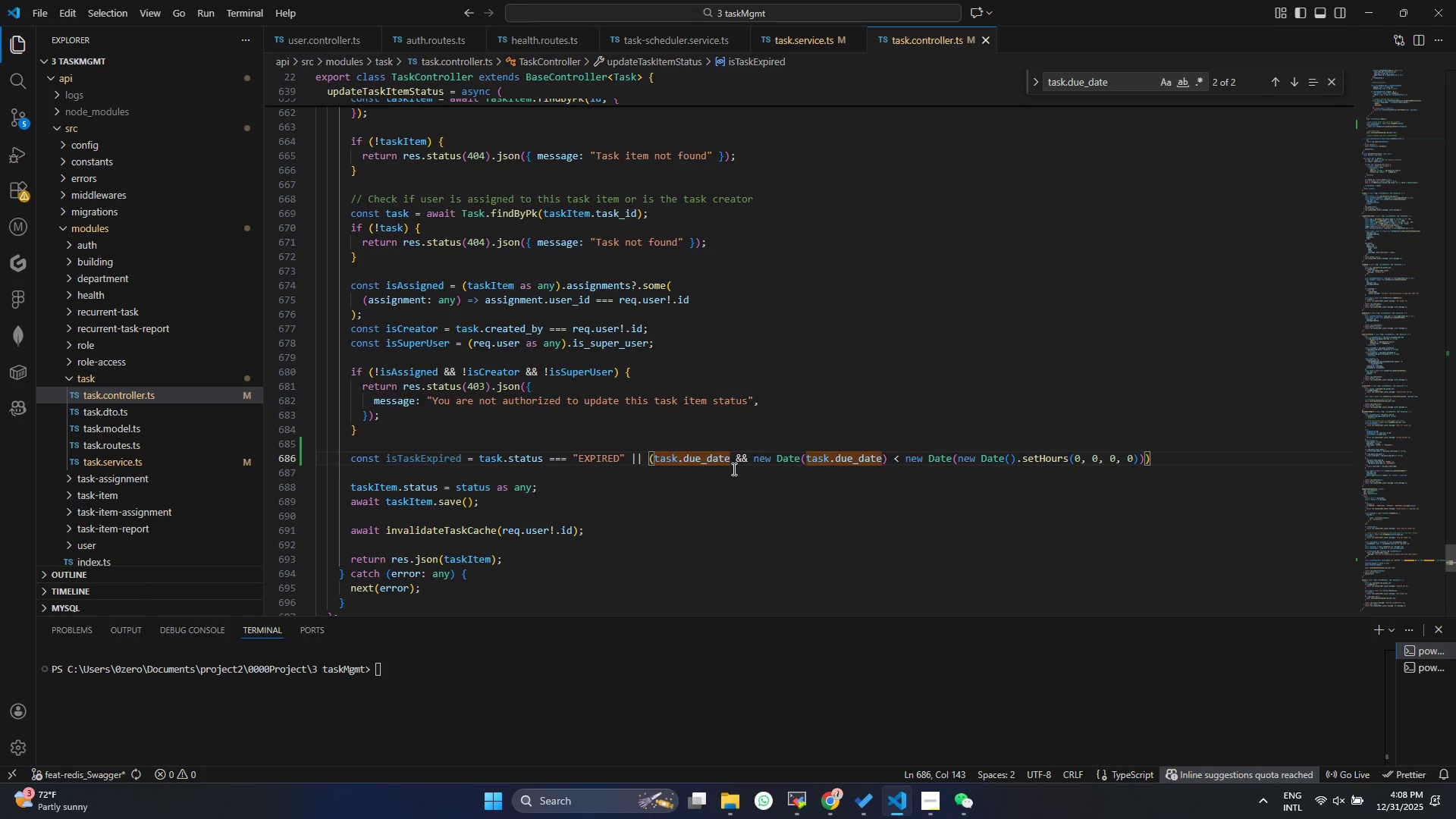 
left_click([1153, 457])
 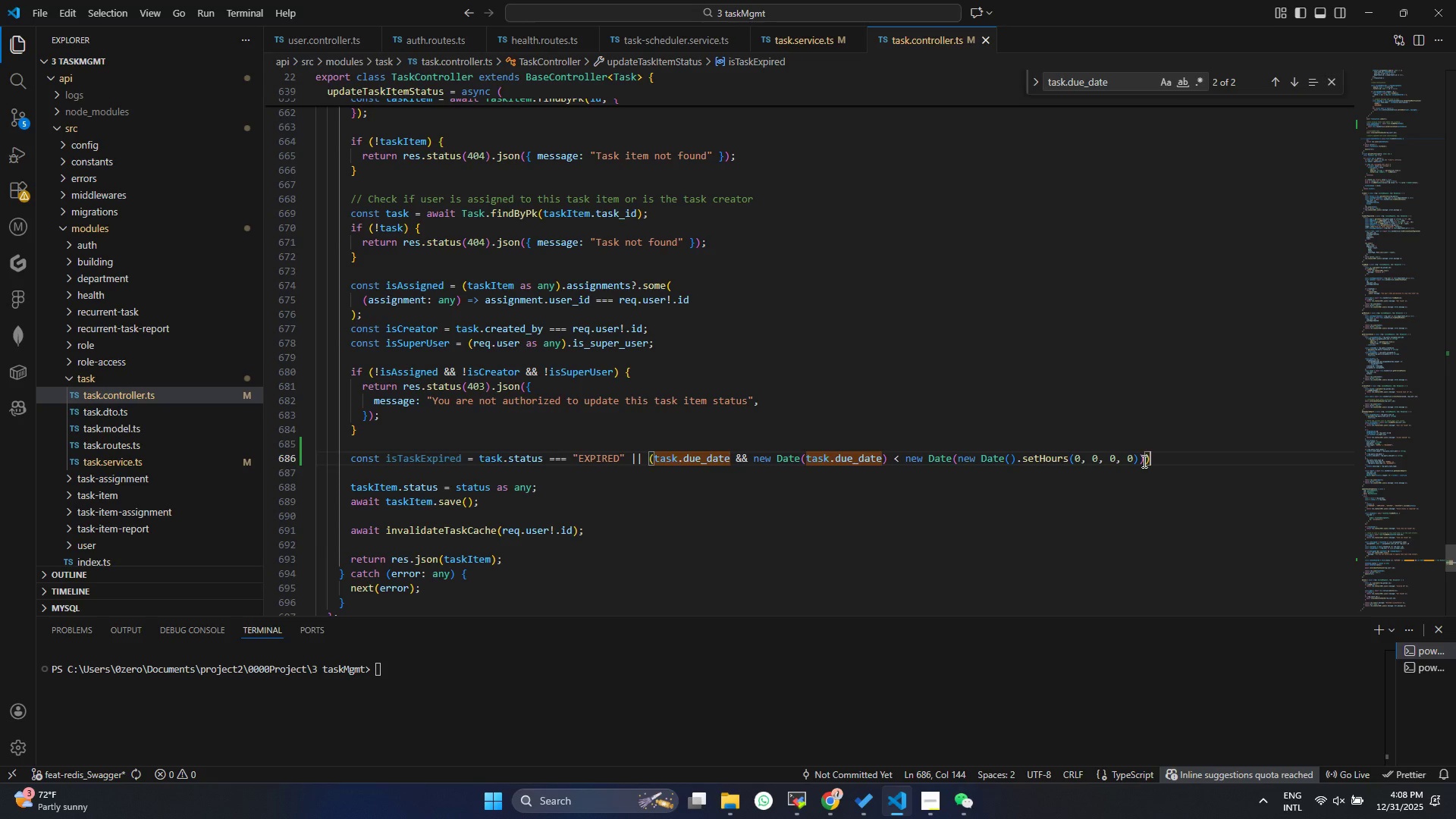 
key(Enter)
 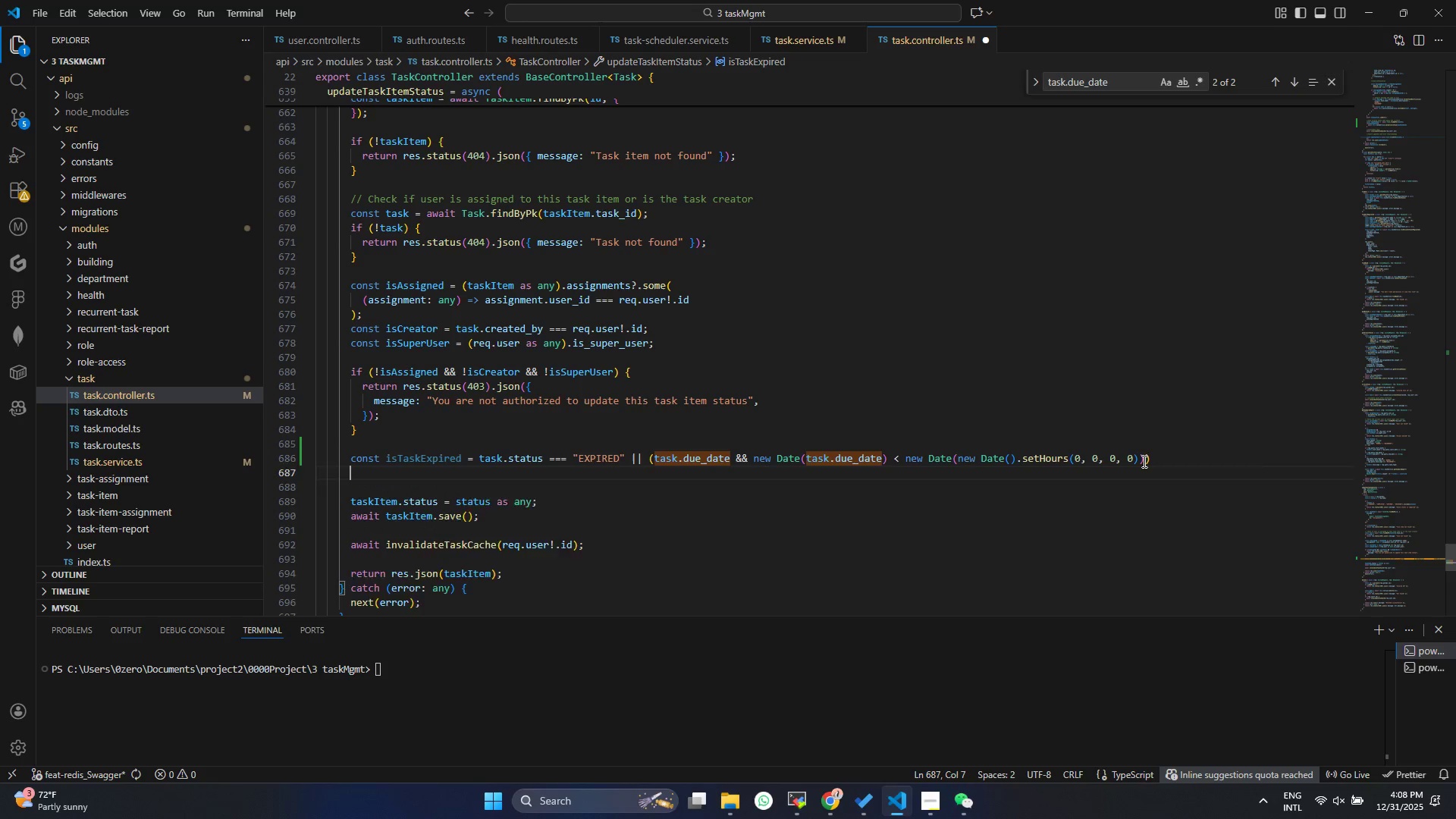 
key(Enter)
 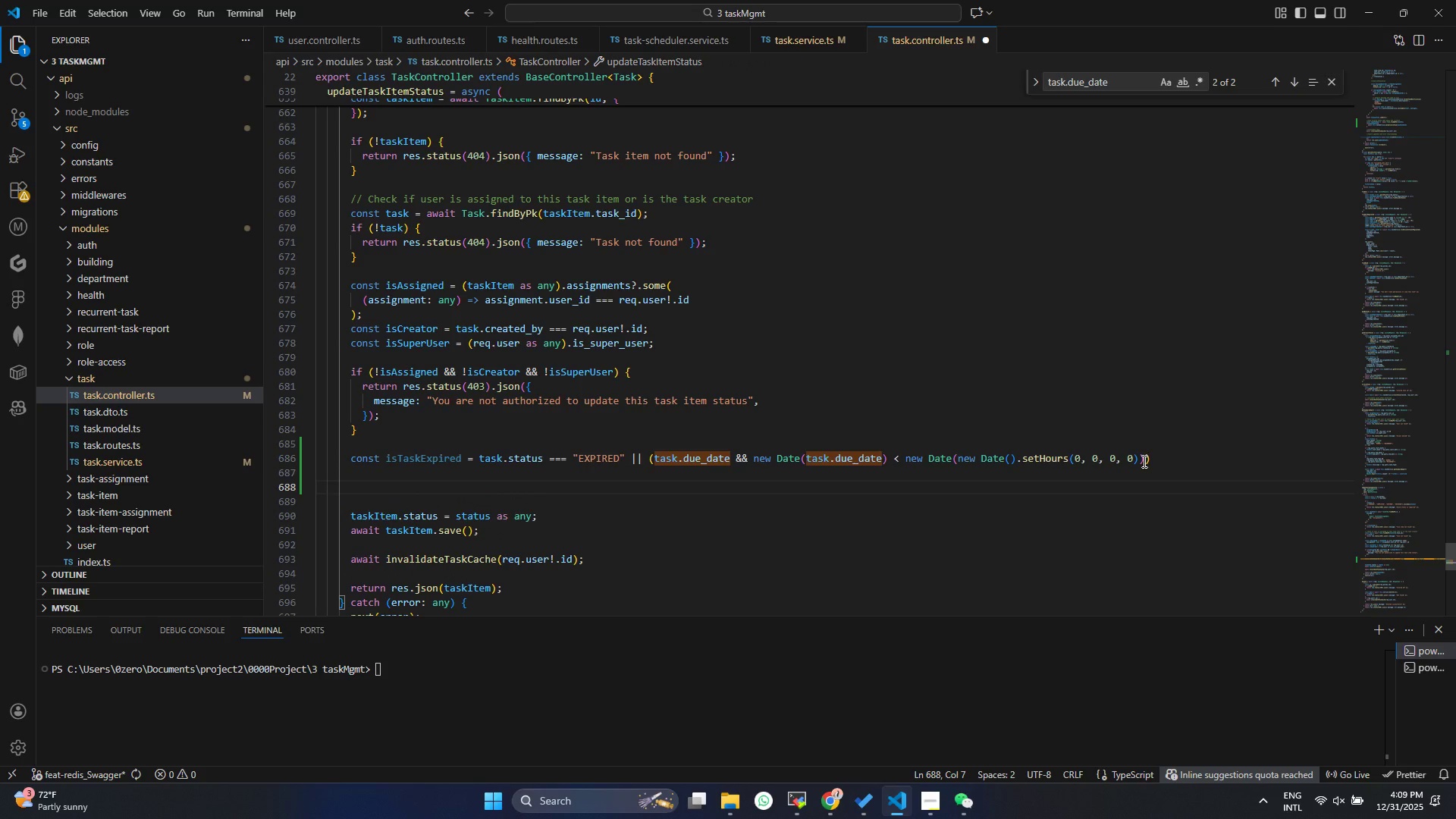 
type(if(st)
 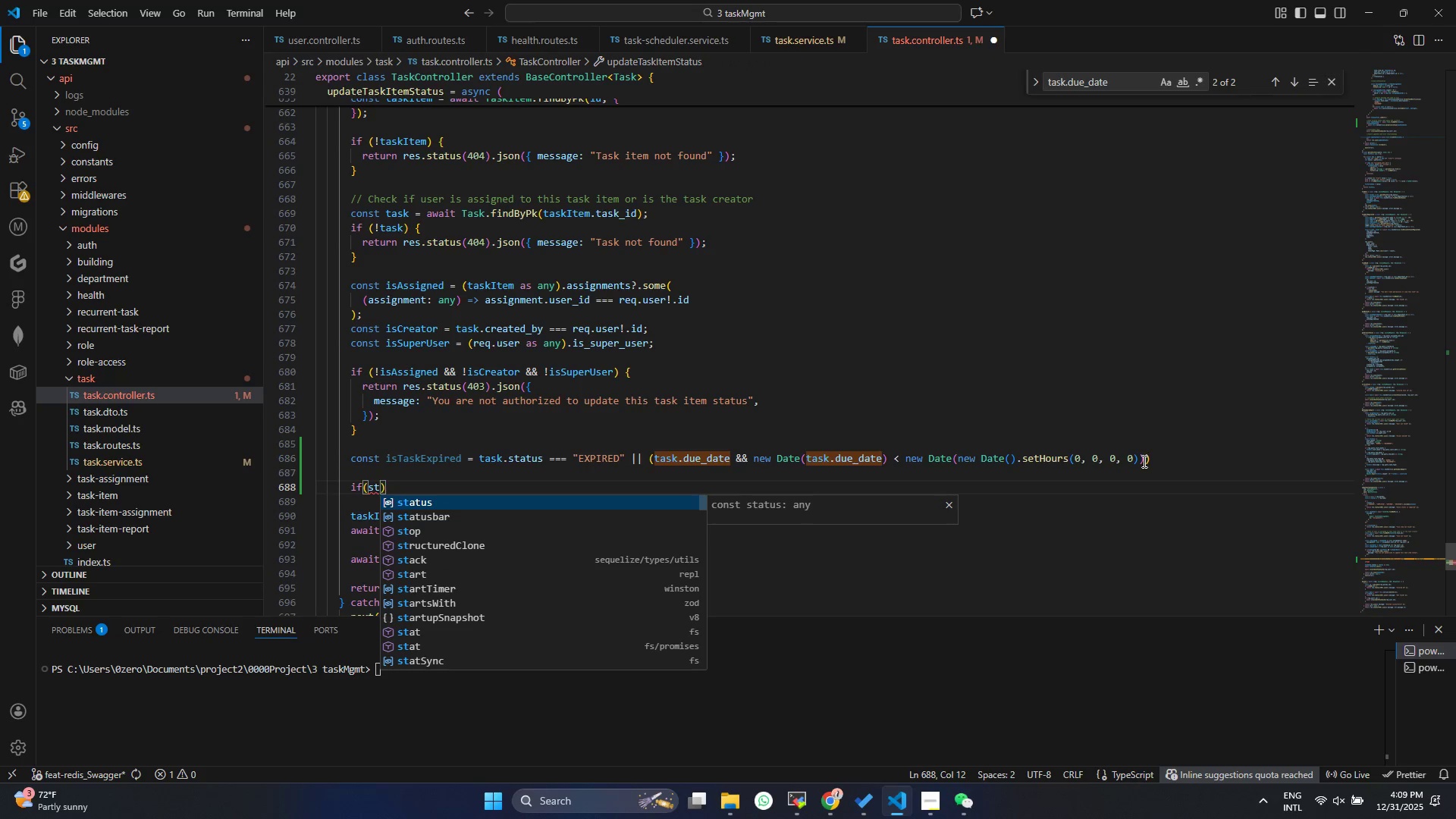 
key(Enter)
 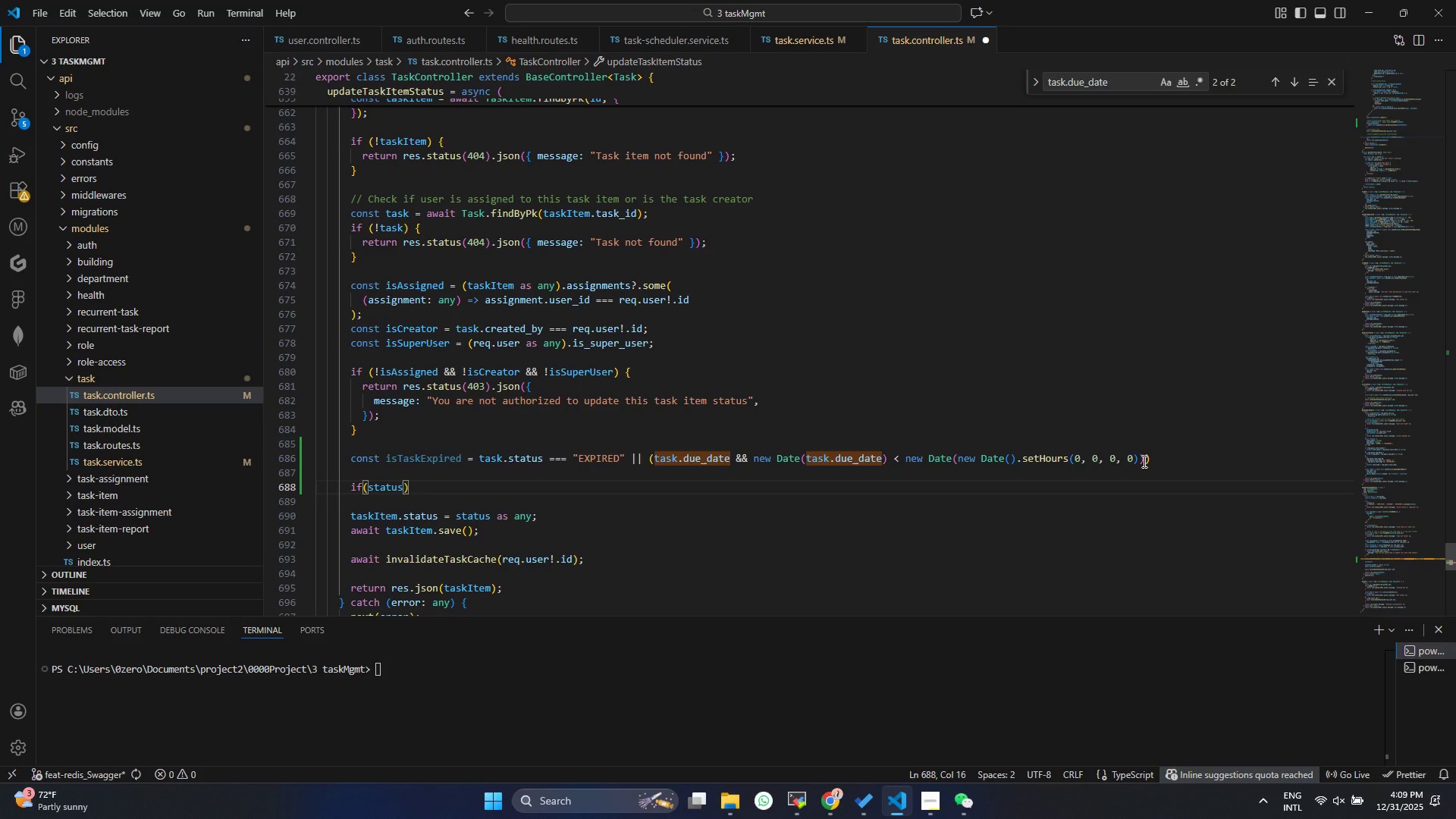 
key(Space)
 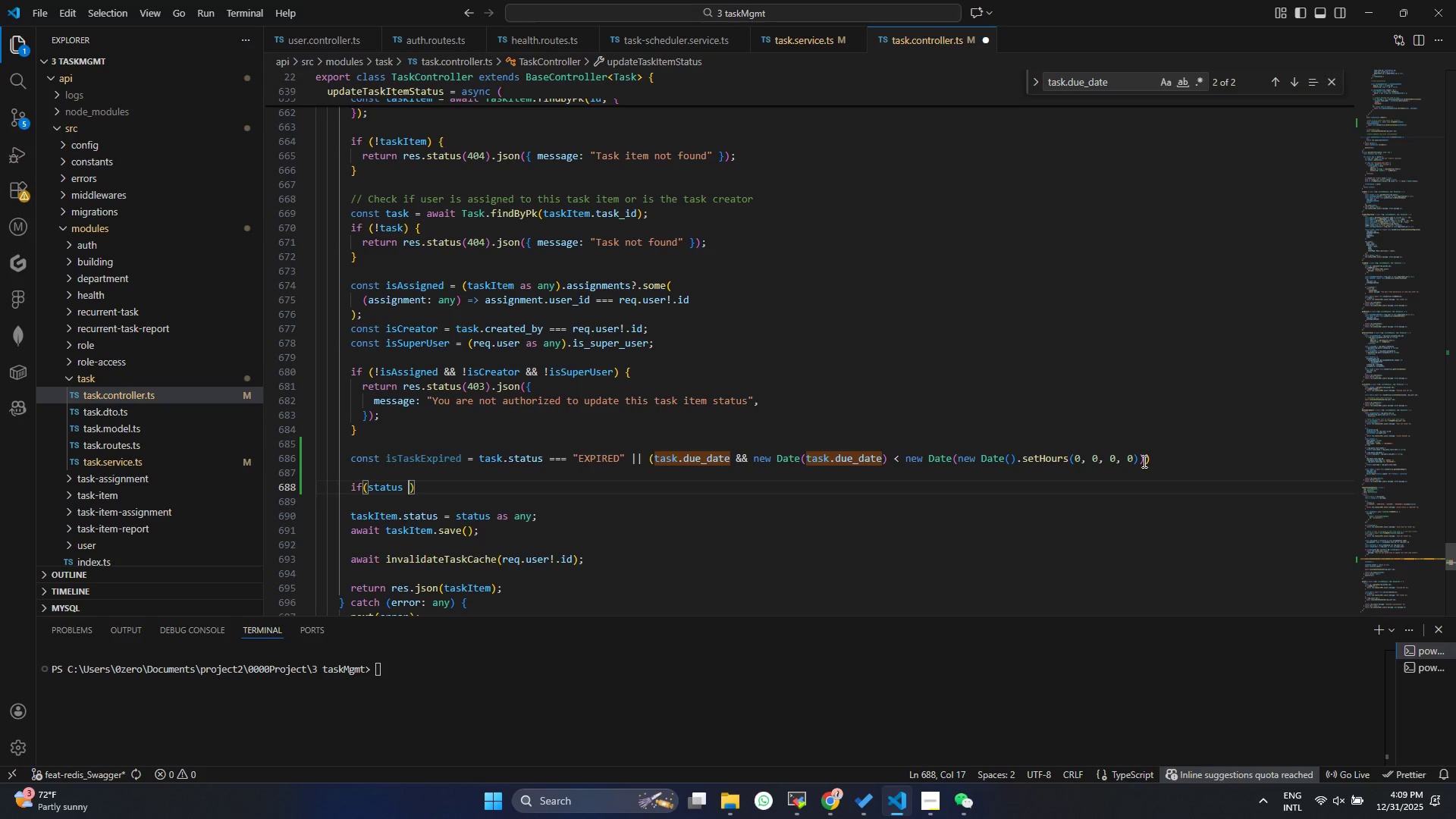 
key(Equal)
 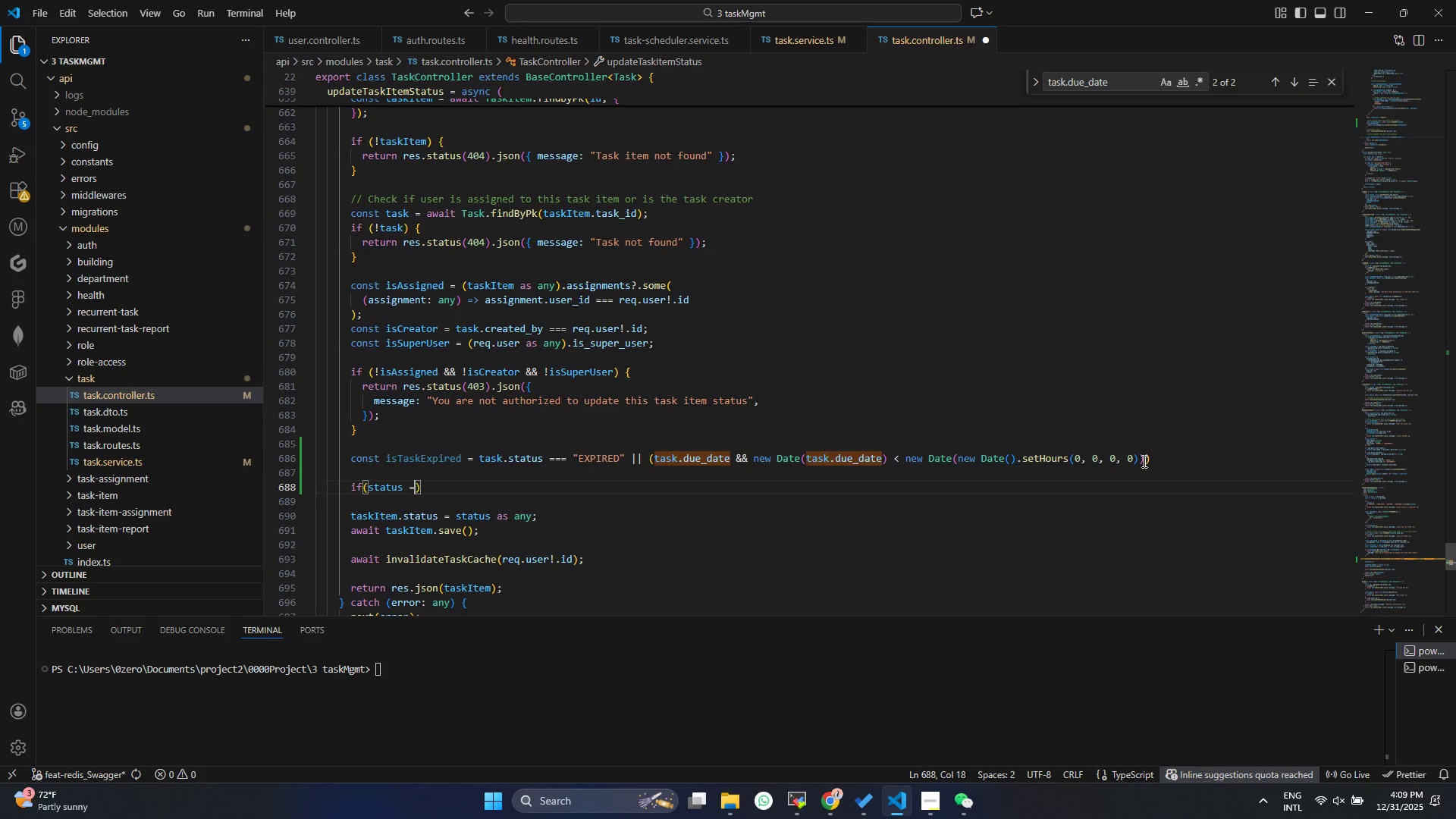 
key(Equal)
 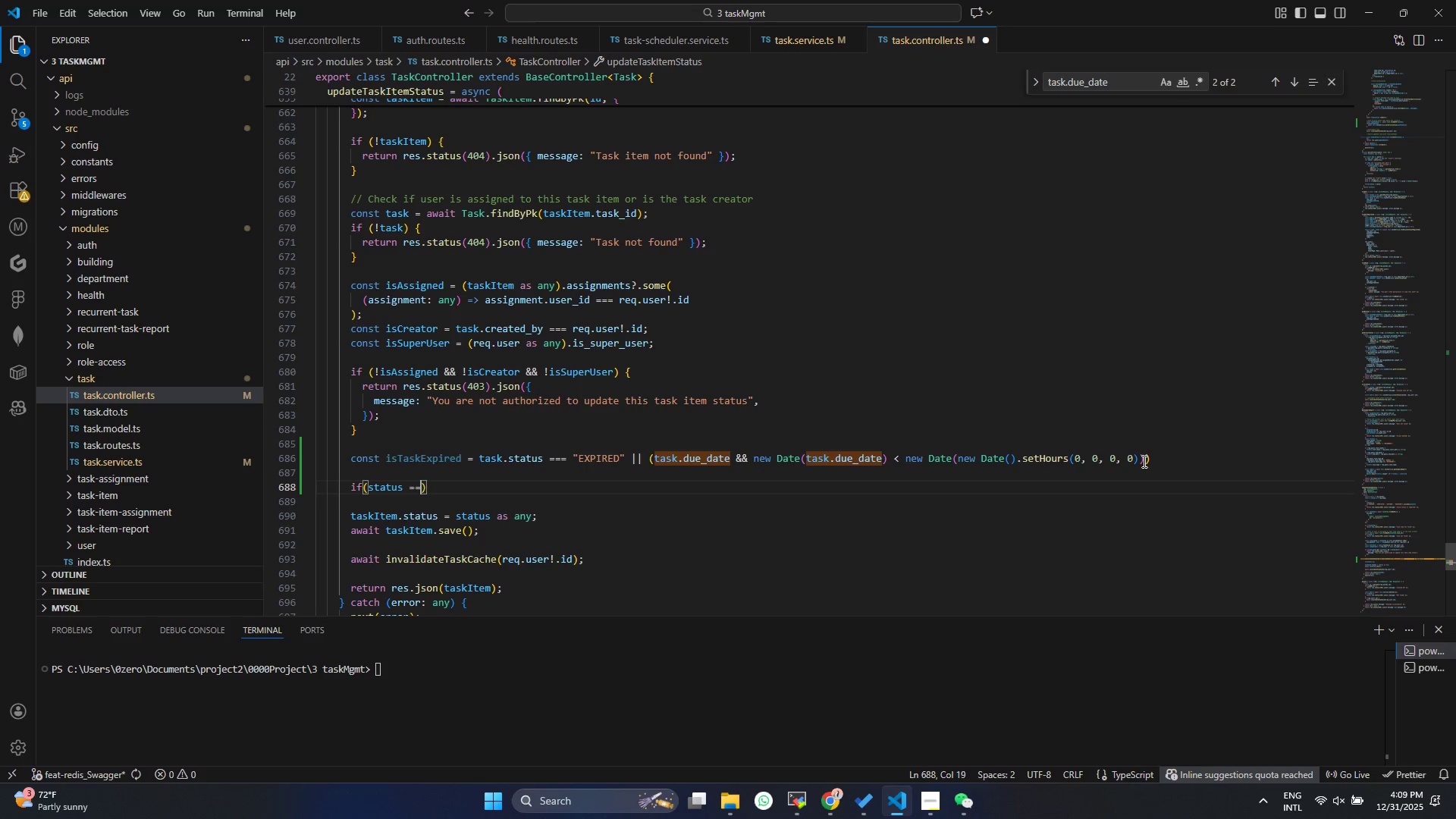 
key(Equal)
 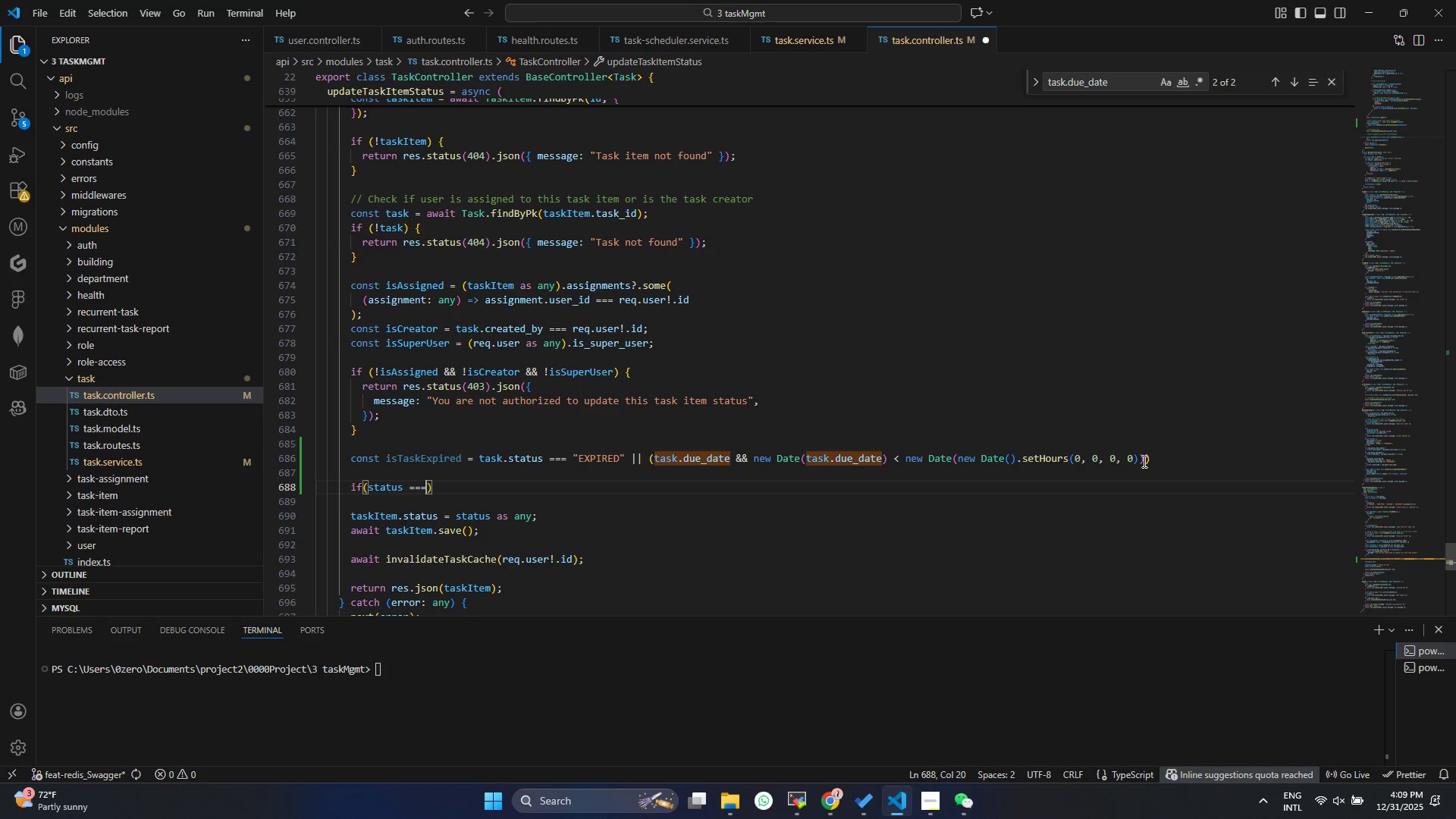 
key(Space)
 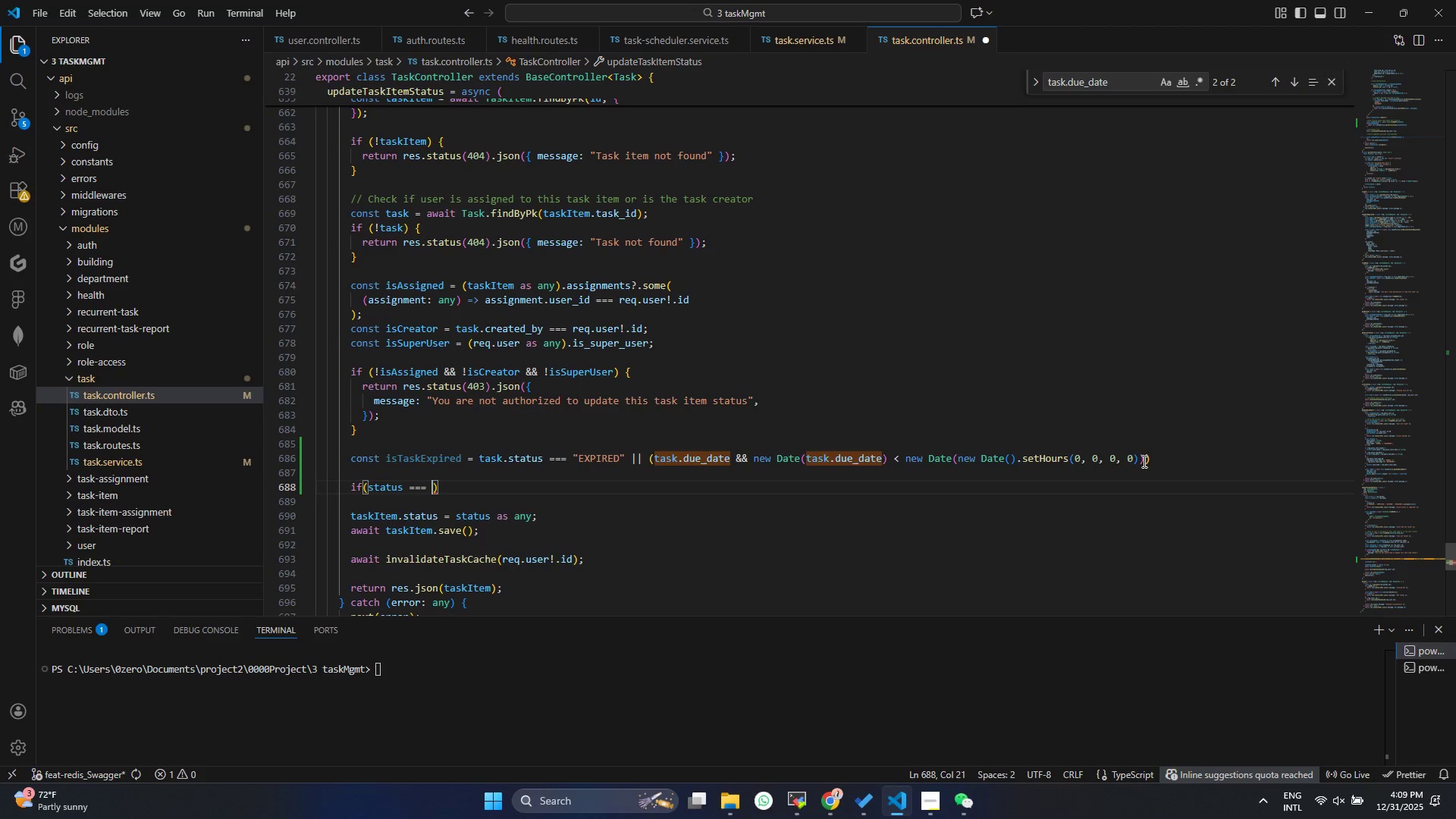 
key(Shift+Quote)
 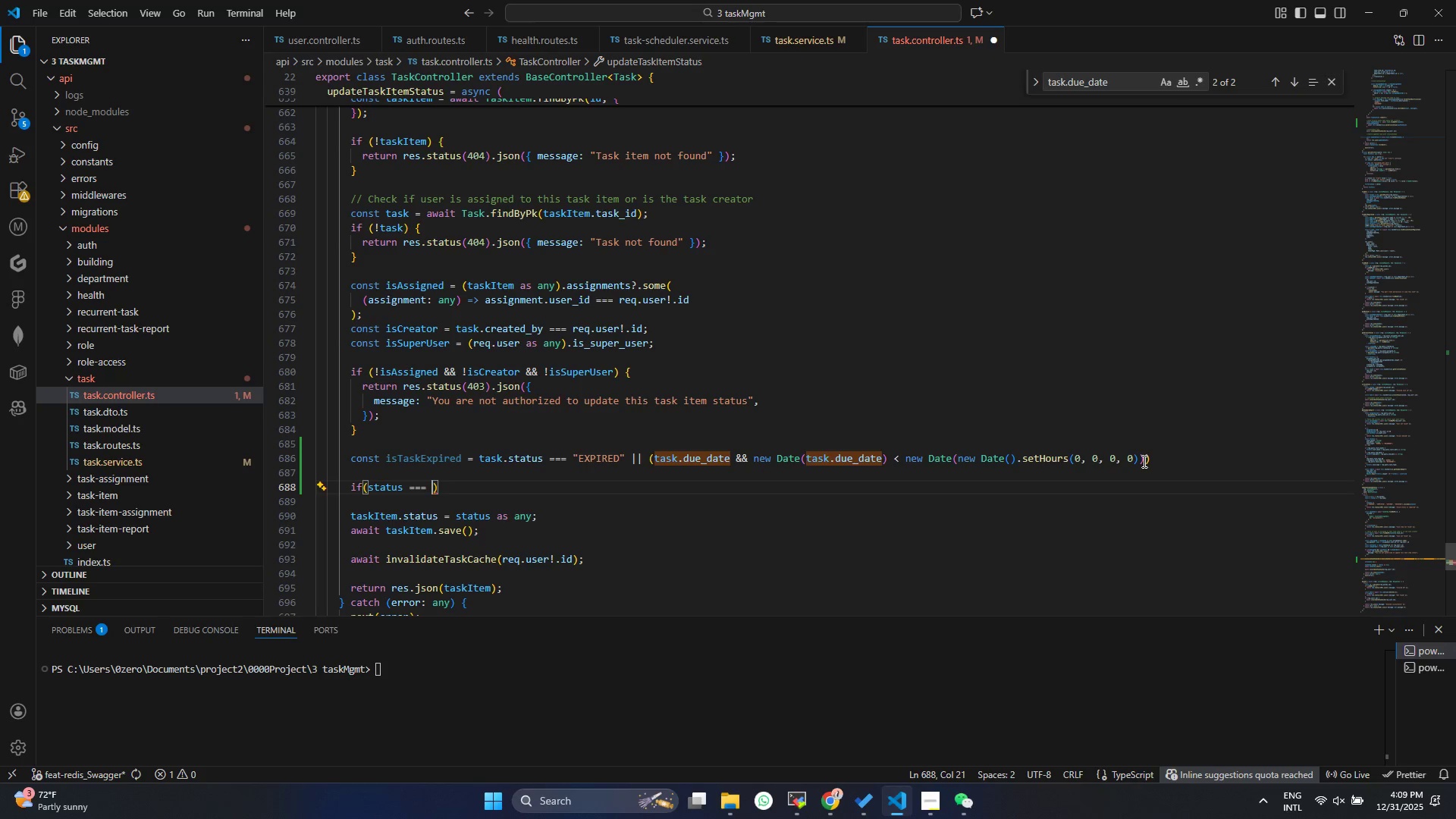 
key(Shift+Quote)
 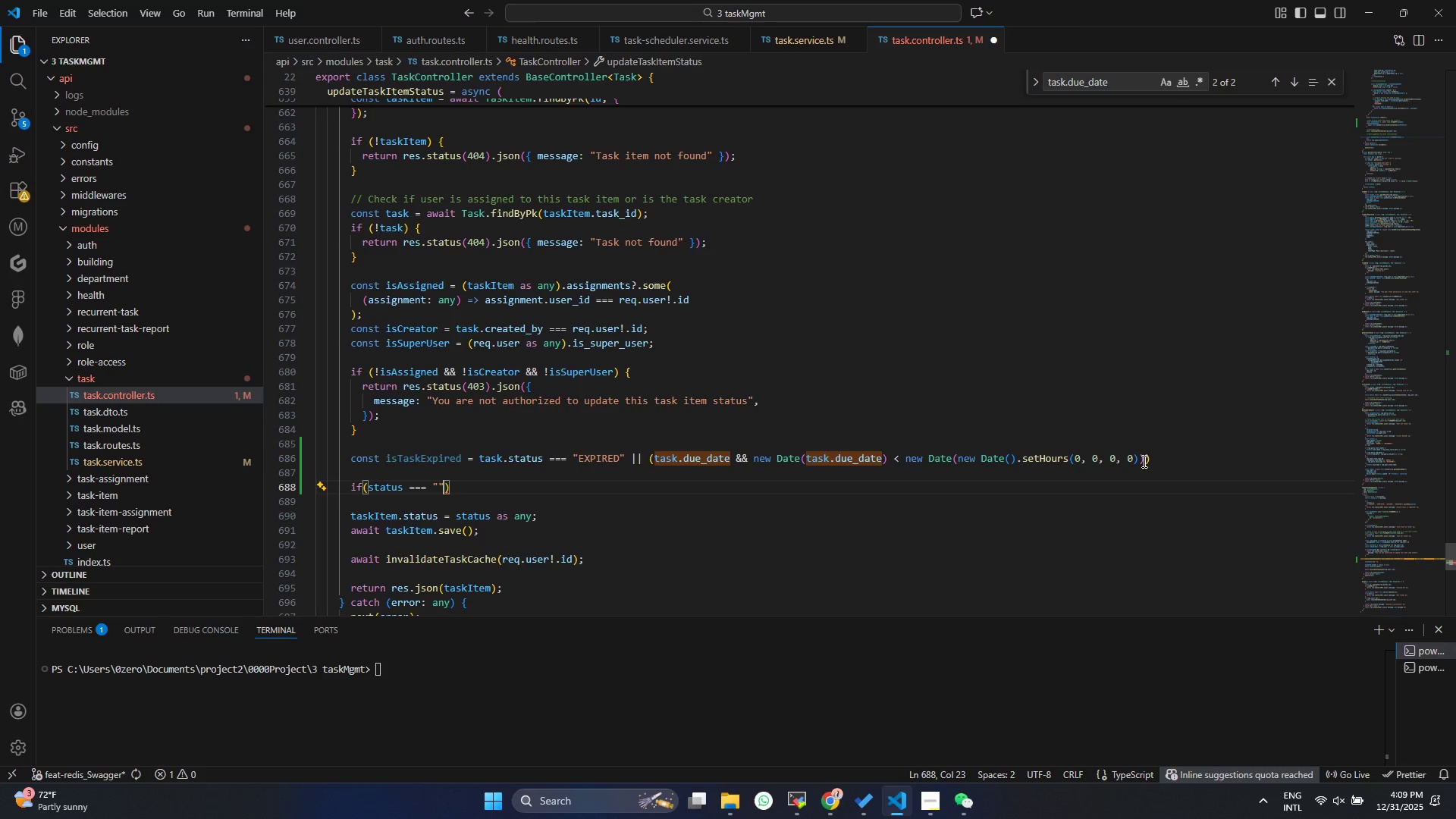 
key(ArrowLeft)
 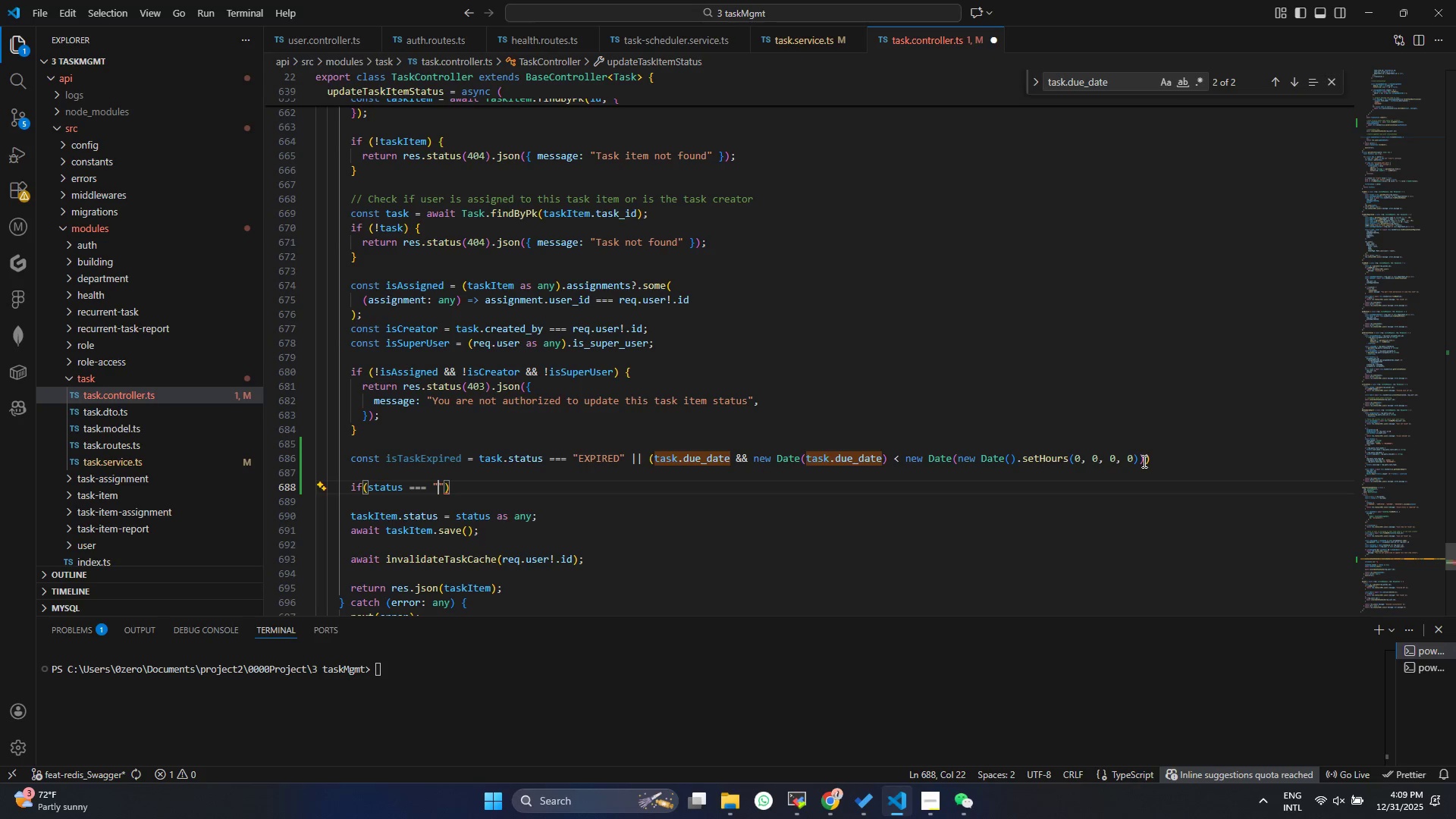 
type(COMPLETED)
 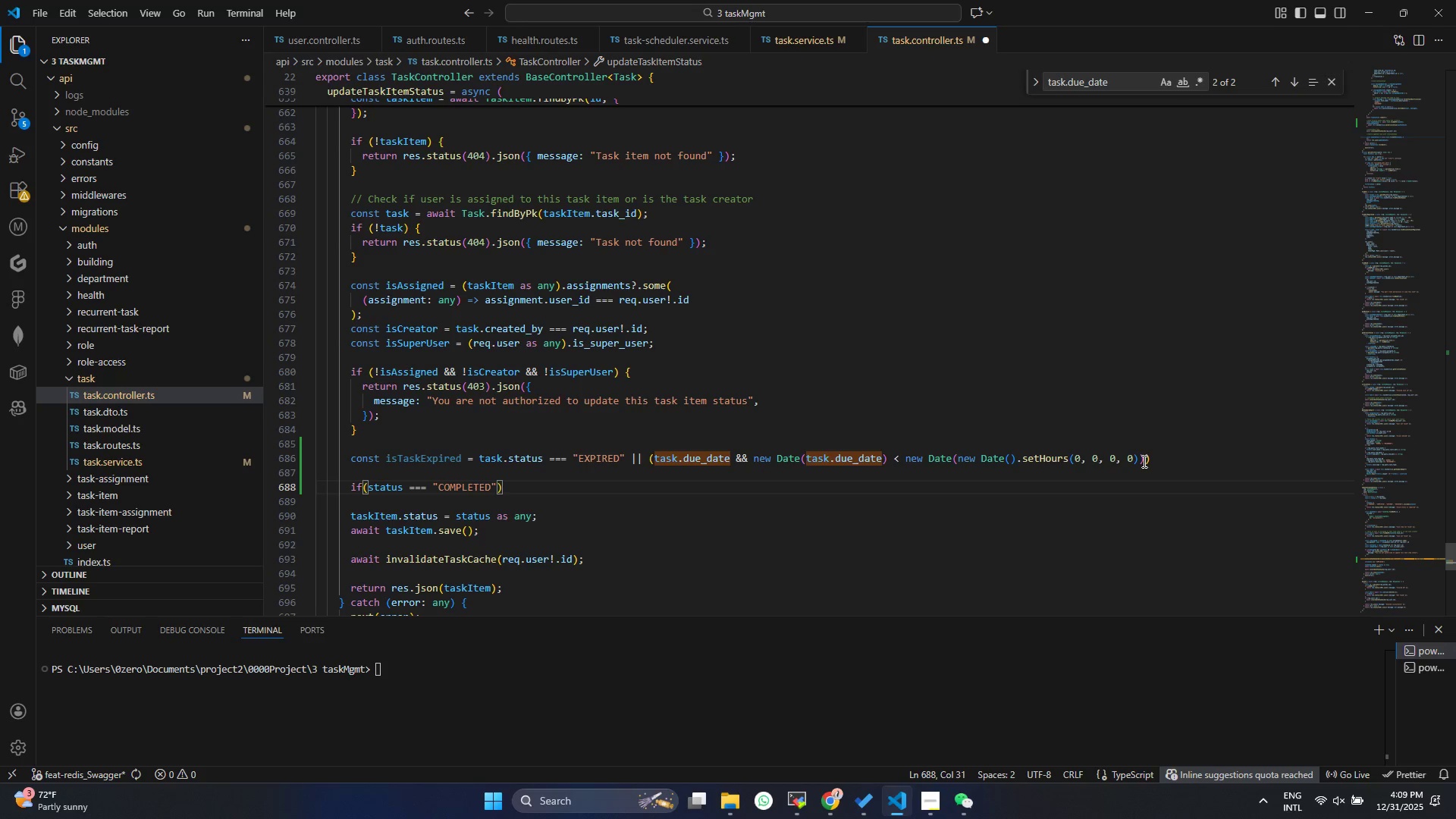 
key(Control+ControlLeft)
 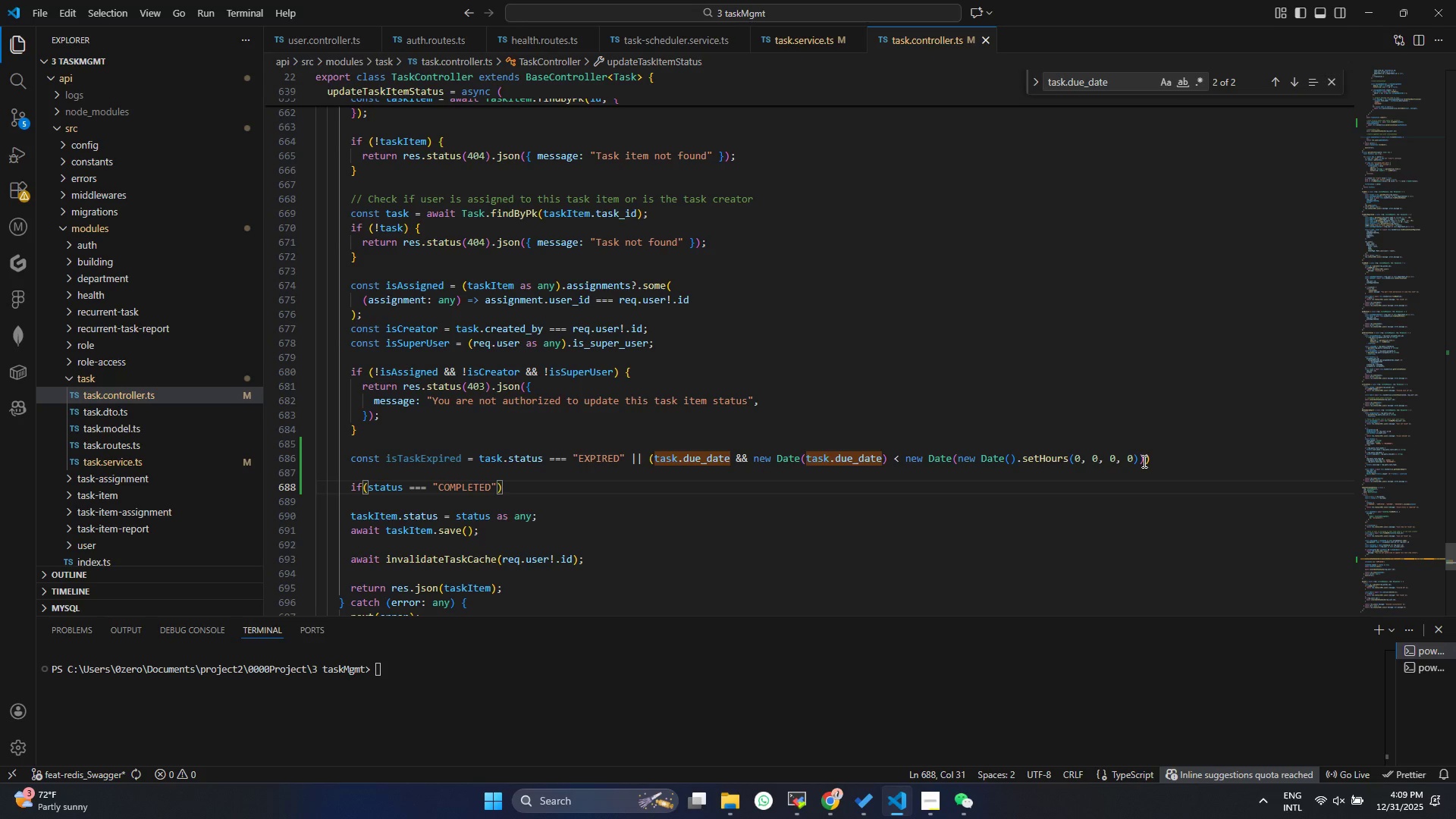 
key(Control+S)
 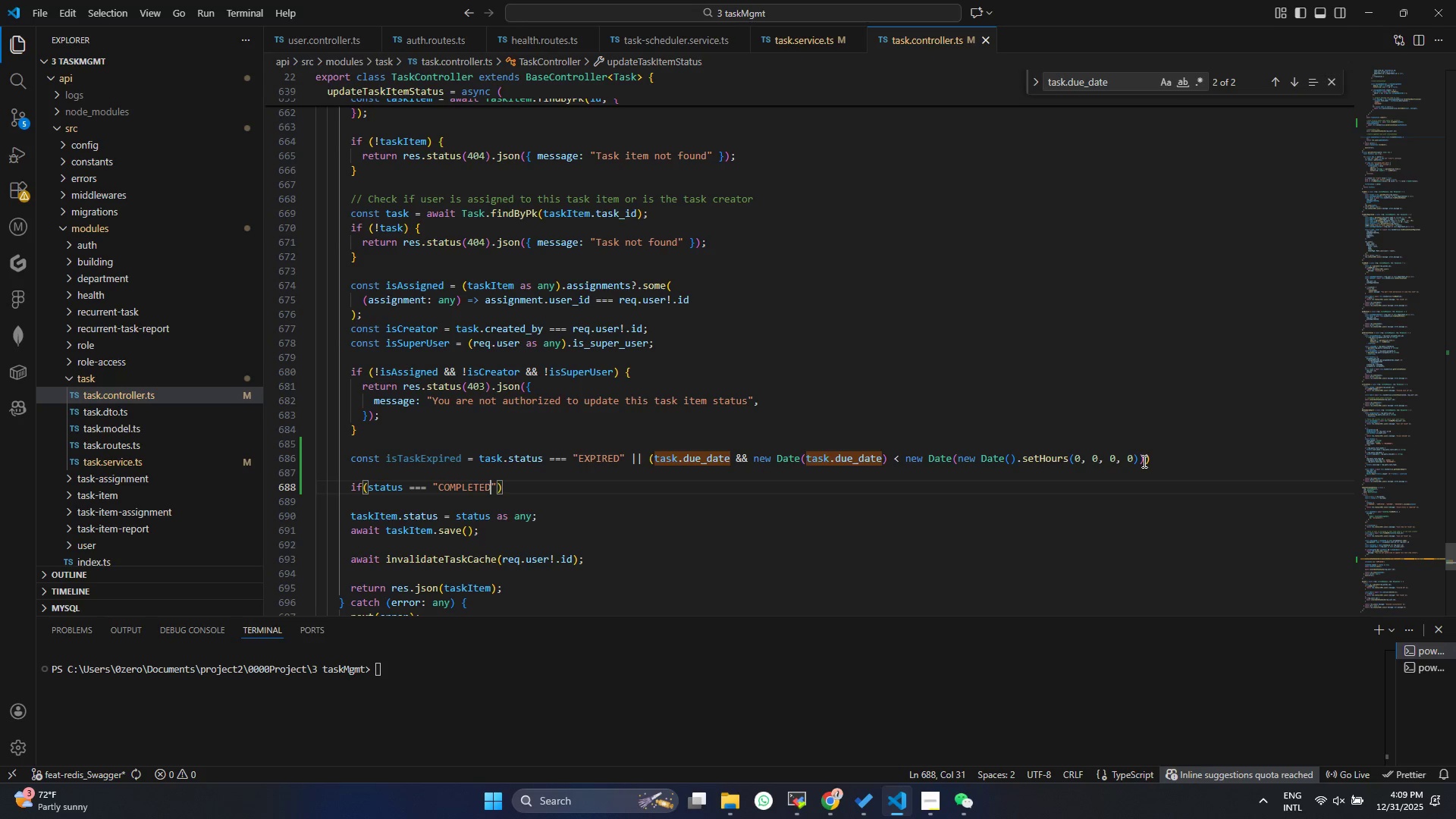 
key(ArrowRight)
 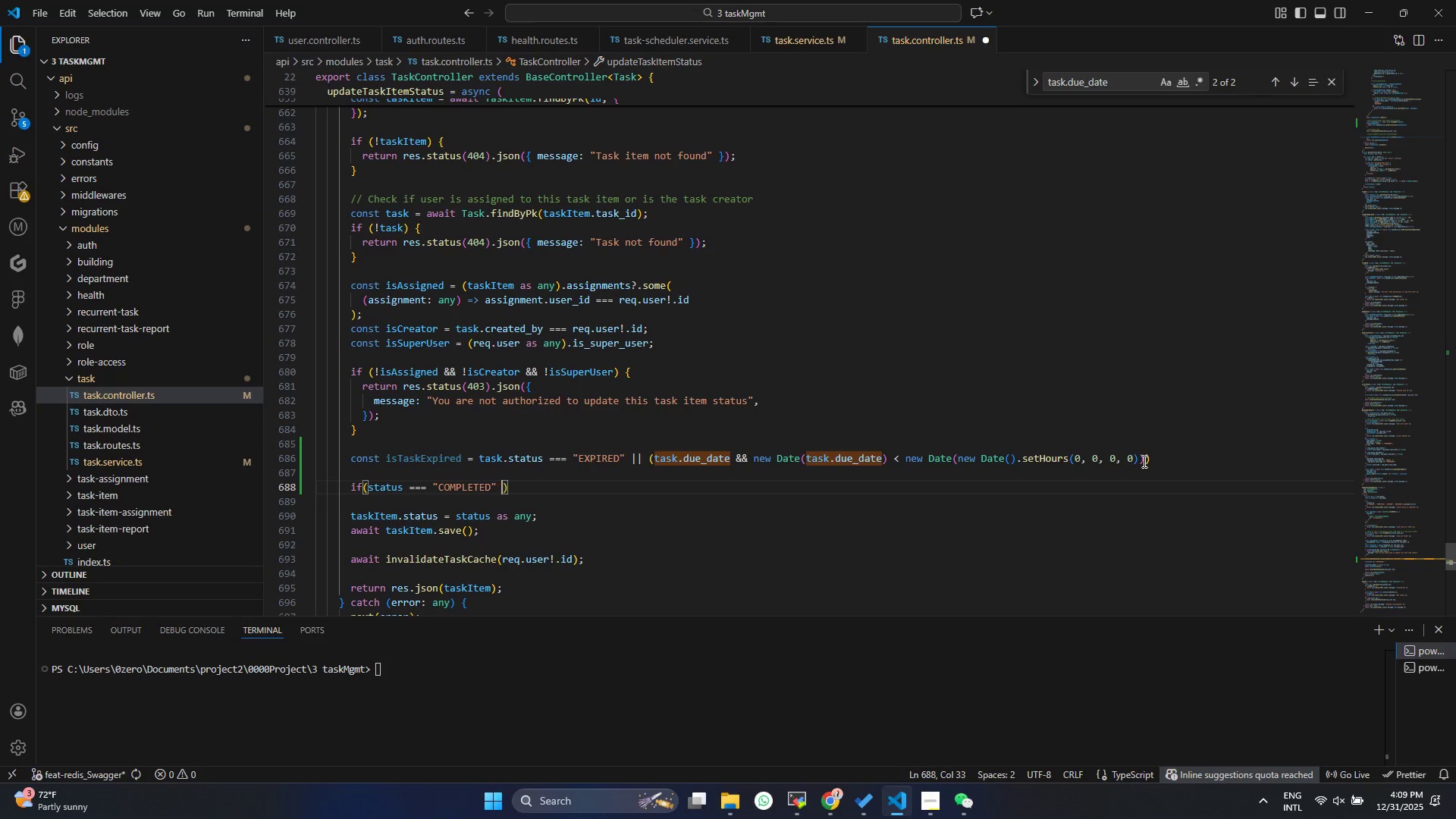 
type( && )
 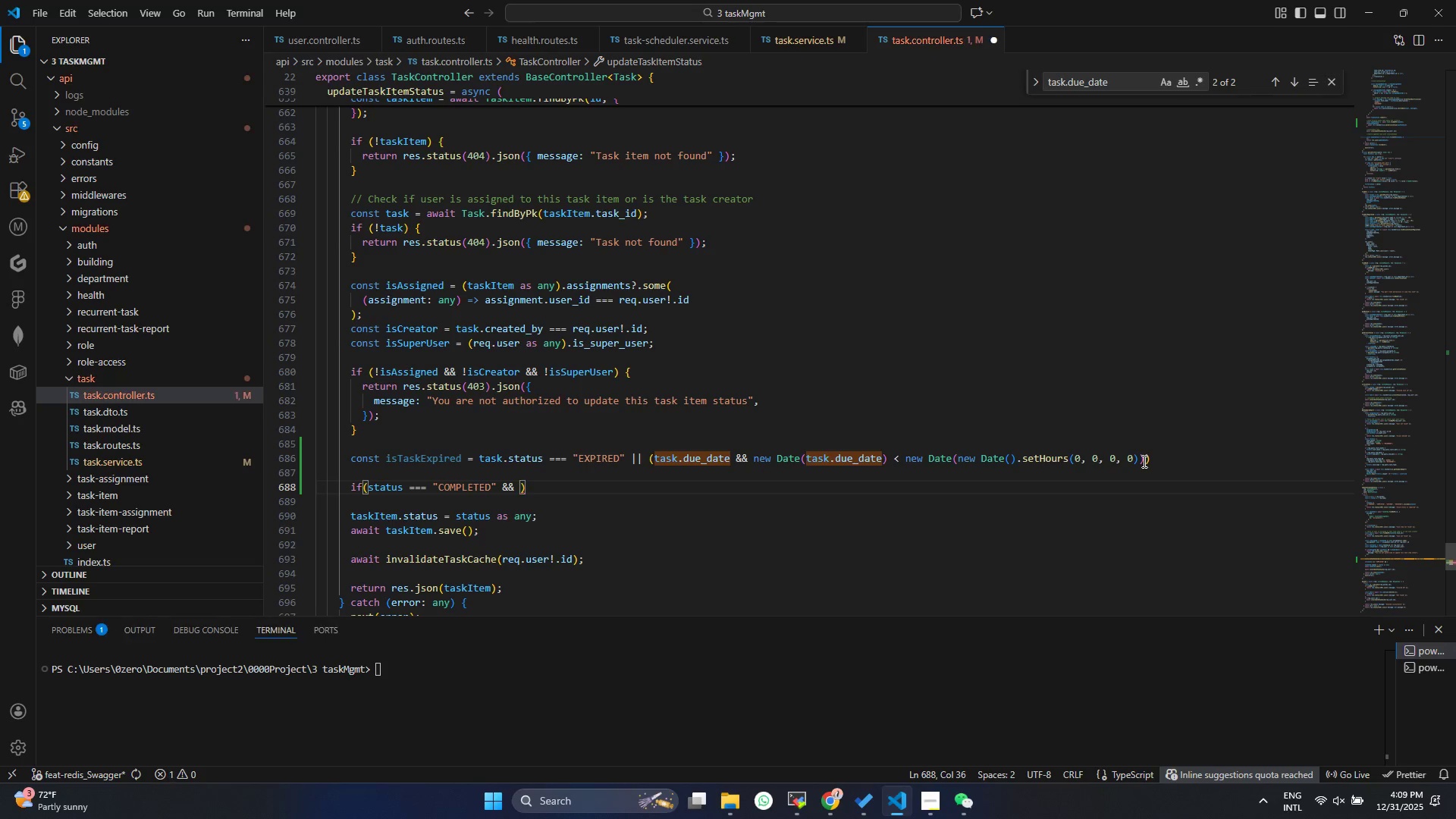 
type(id)
key(Backspace)
type(sT)
 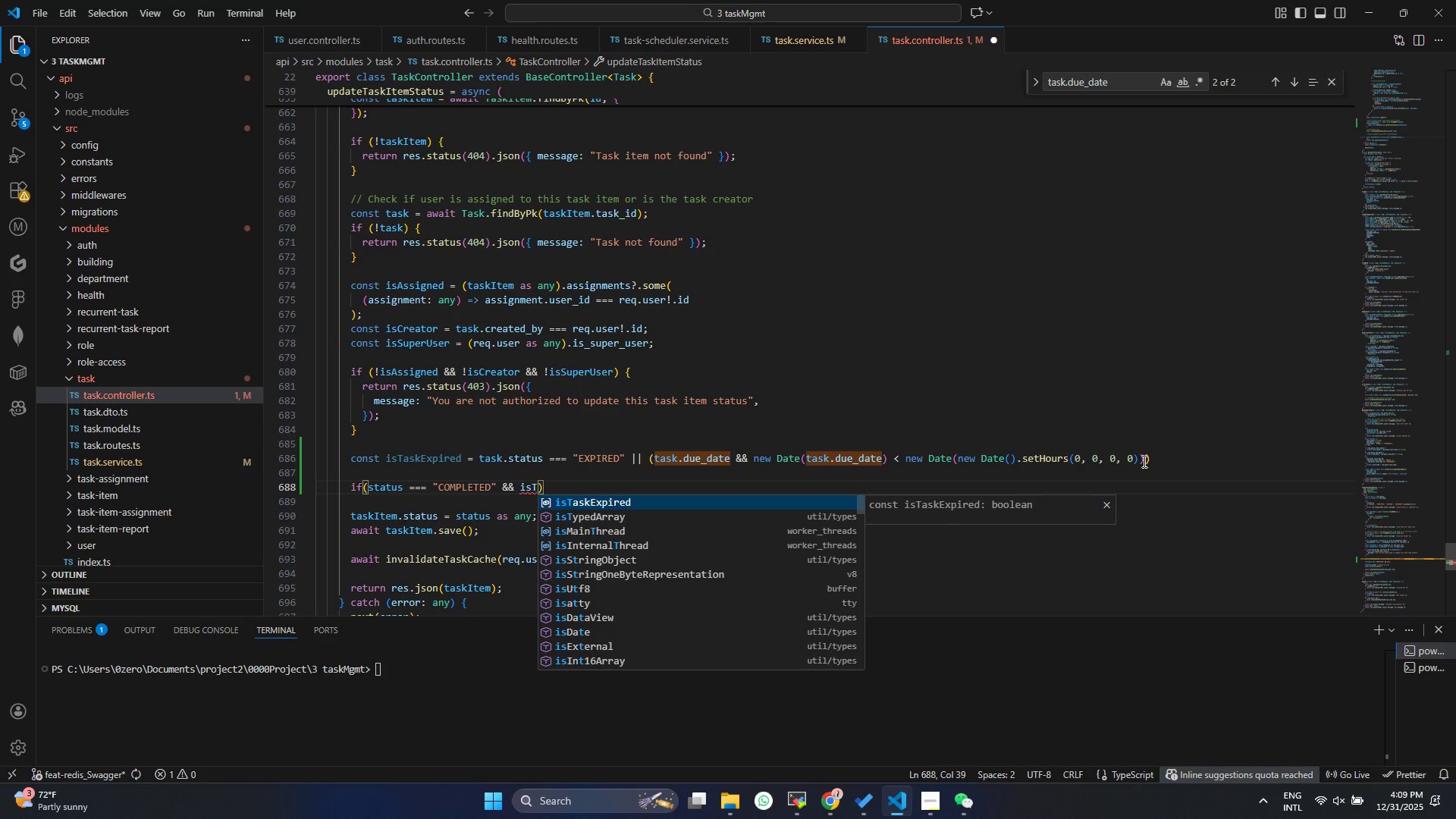 
key(Enter)
 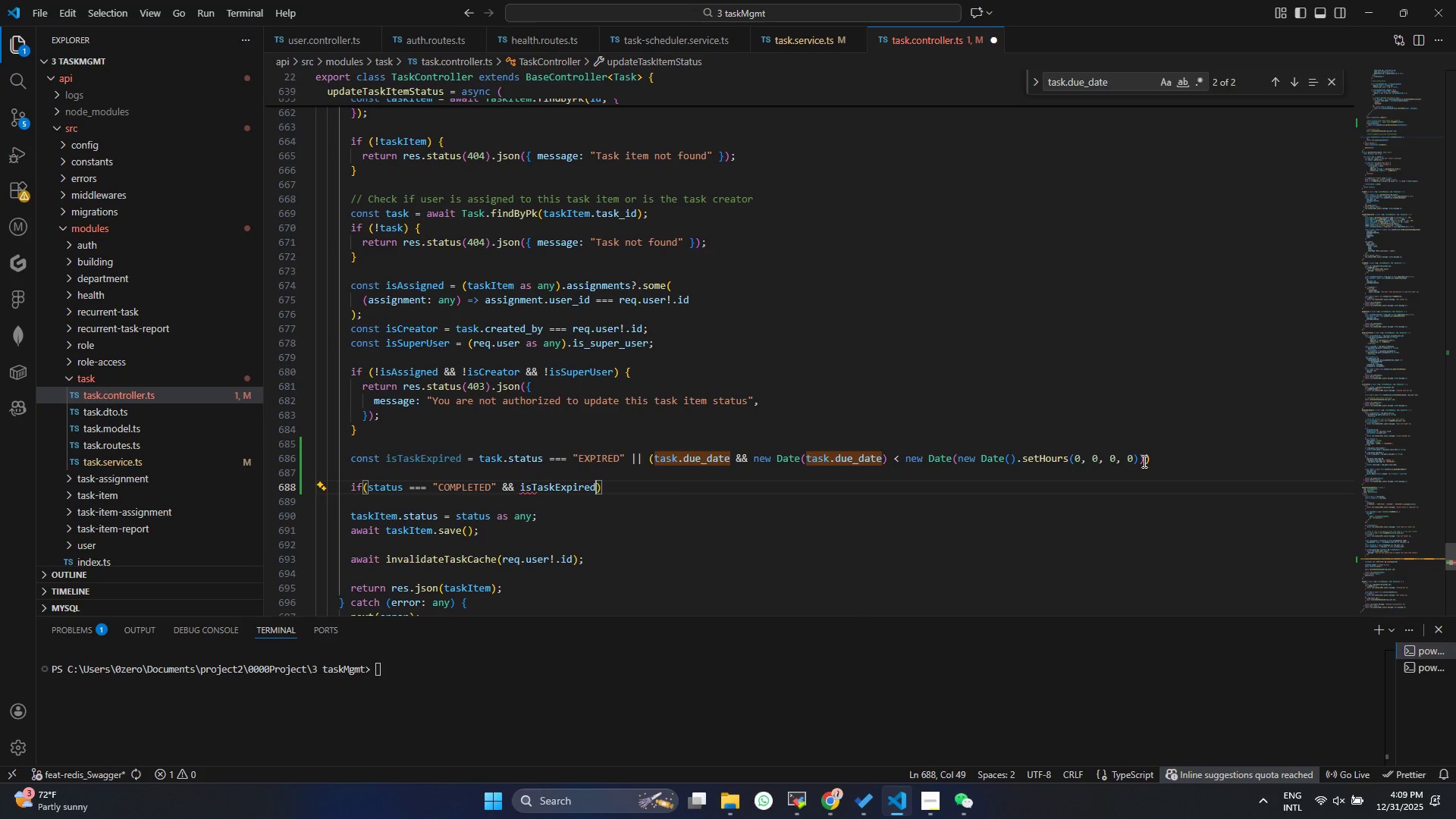 
key(Control+ControlLeft)
 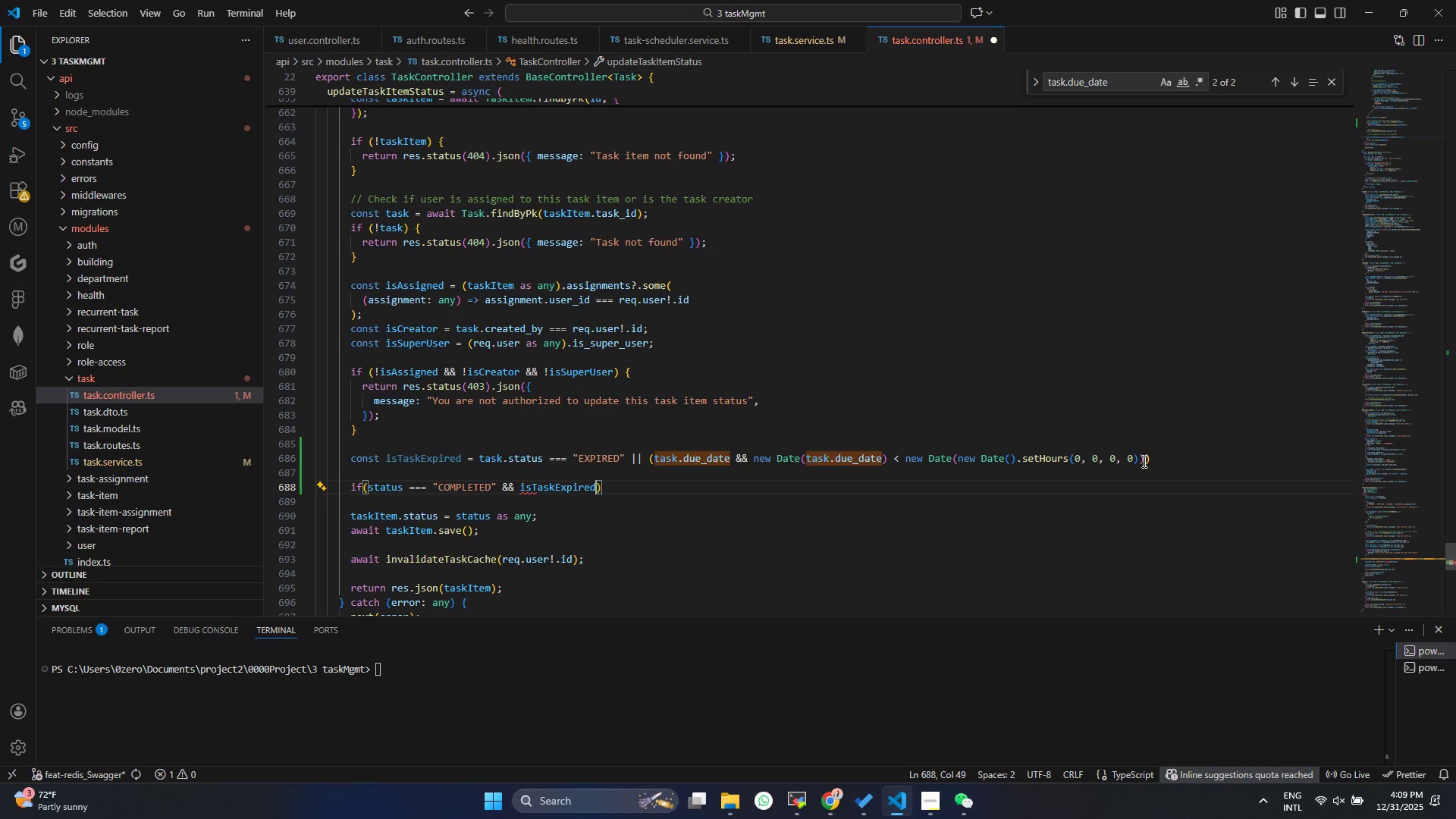 
key(Control+S)
 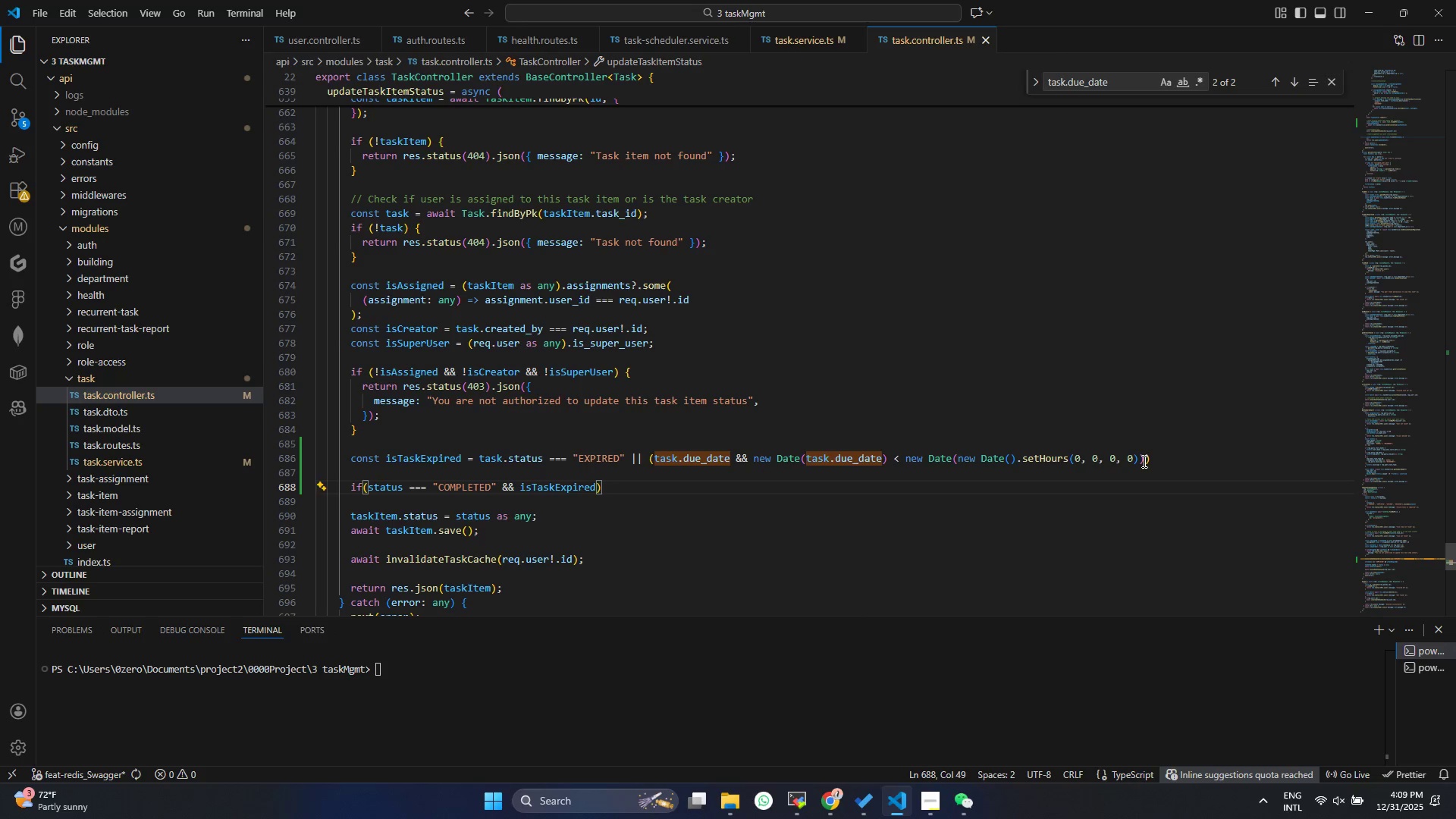 
key(Control+ArrowRight)
 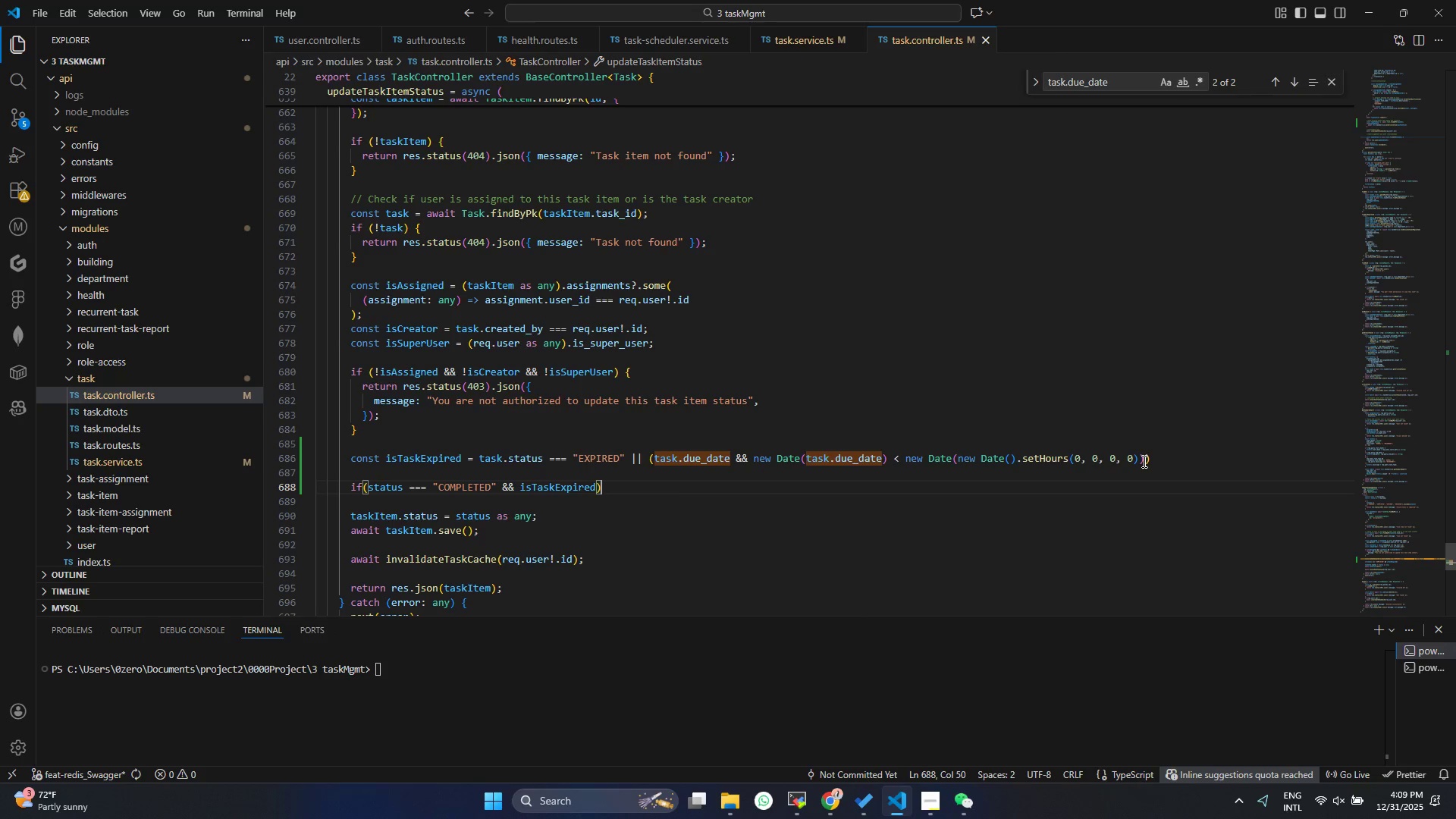 
key(Control+Shift+BracketLeft)
 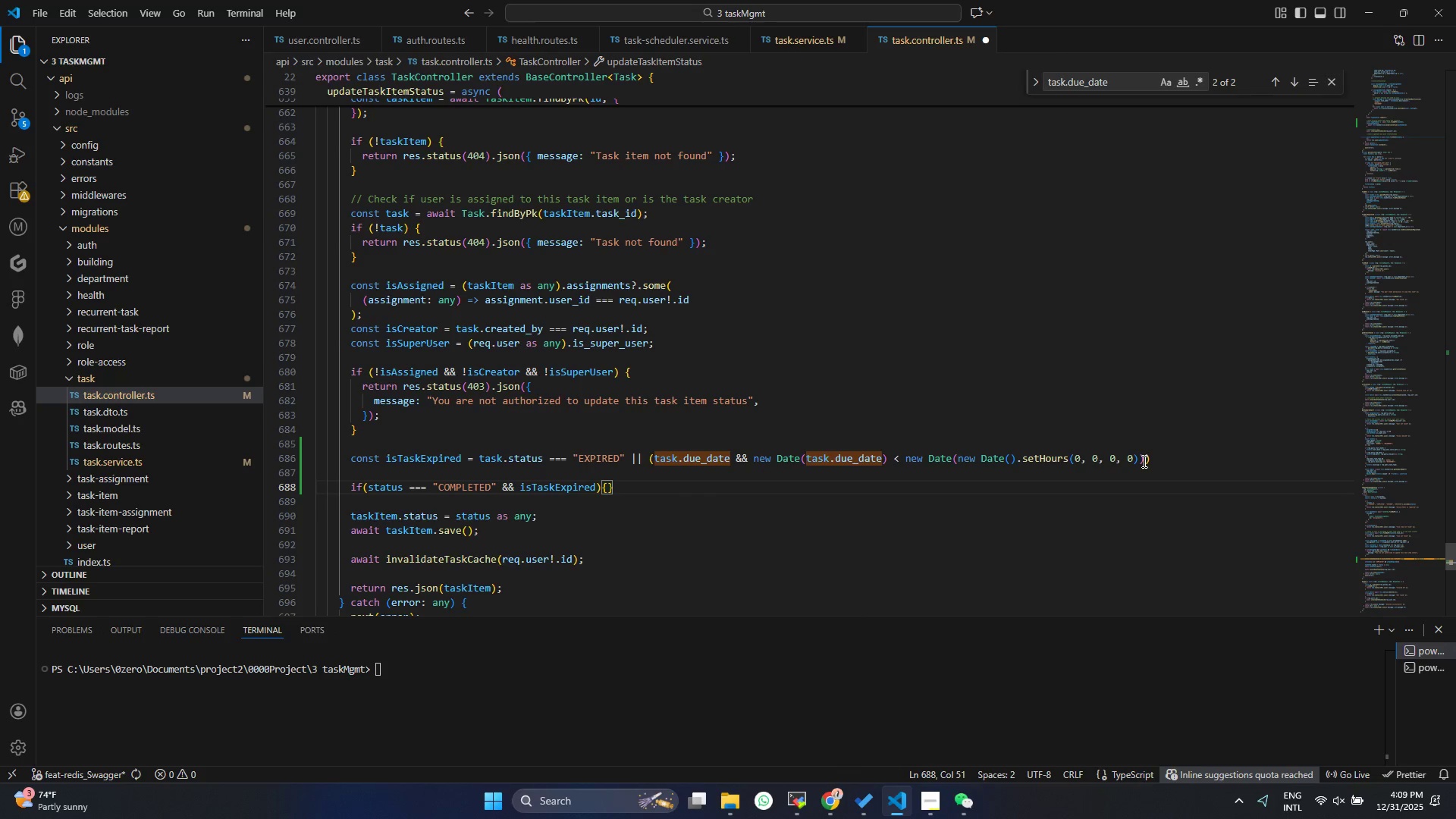 
key(Enter)
 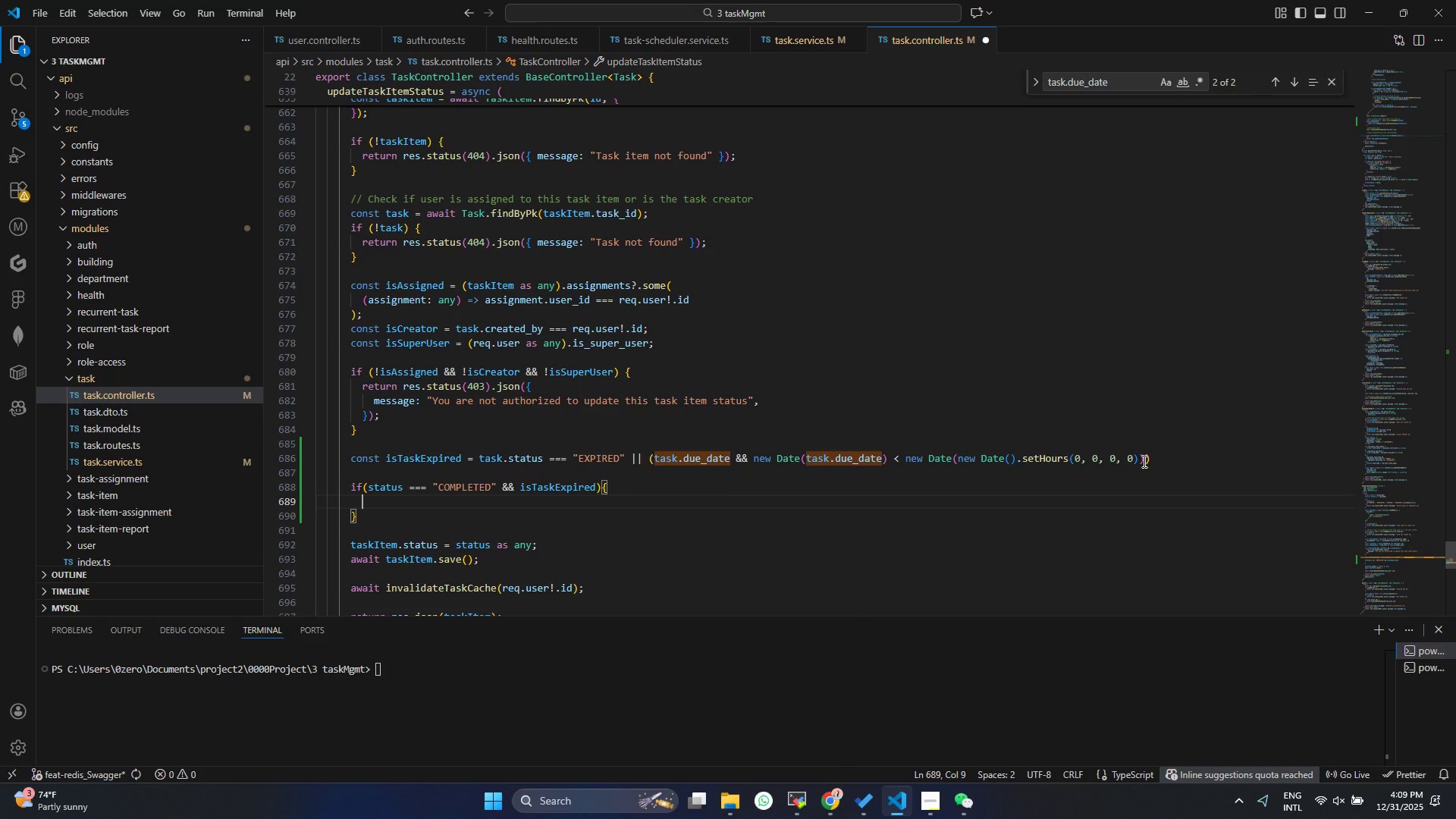 
type(ret)
 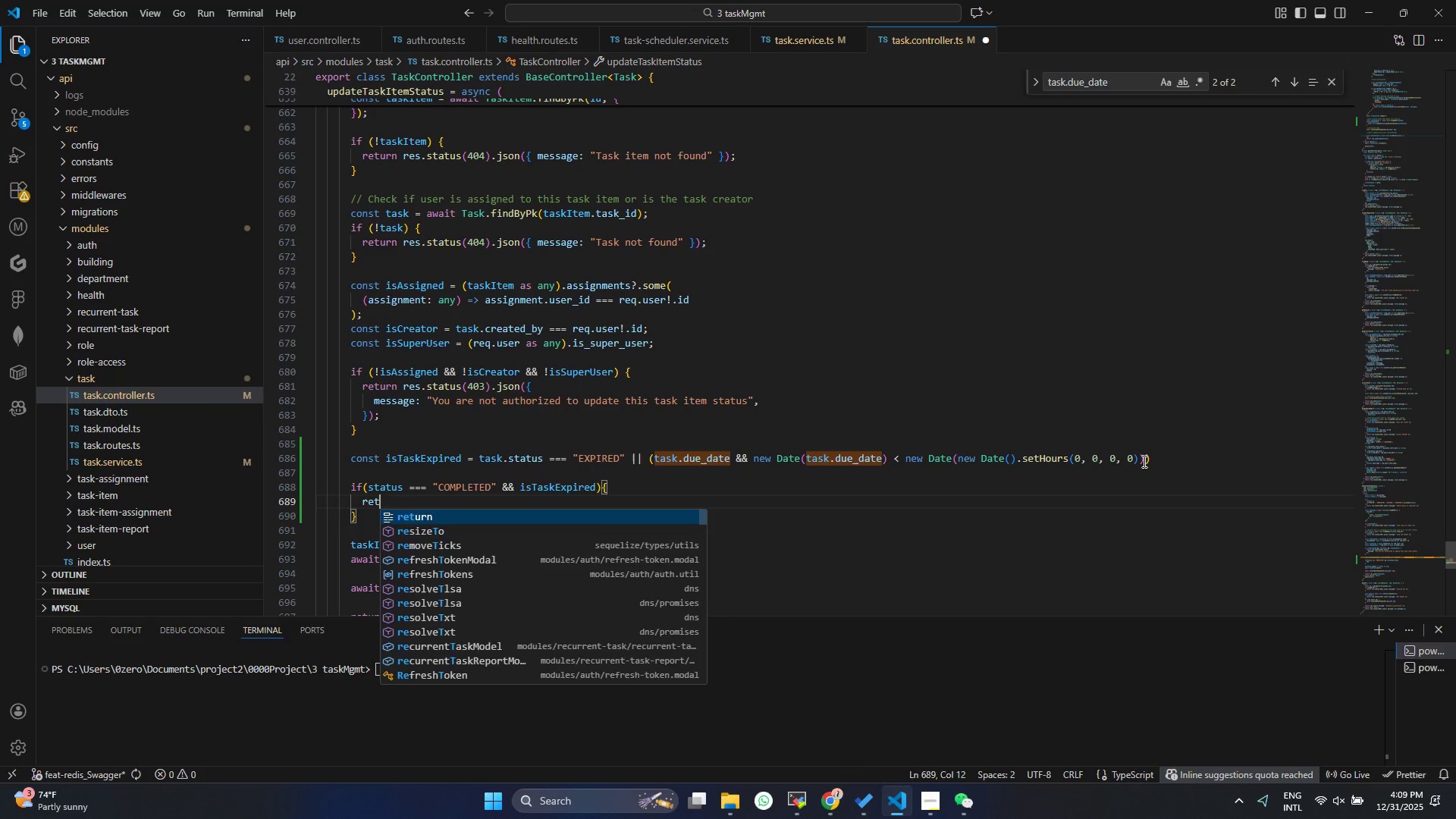 
key(Enter)
 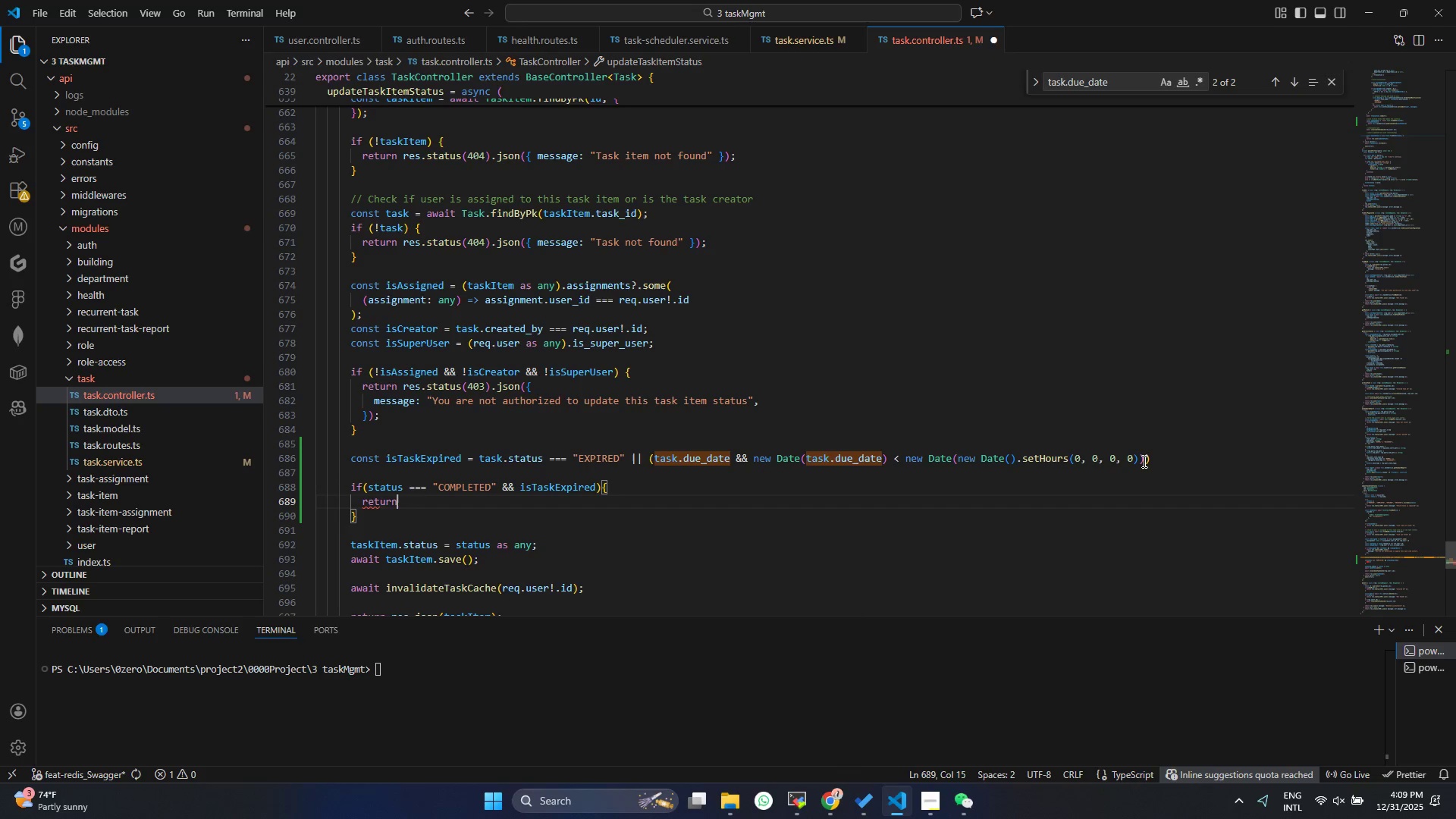 
type( res.sta)
 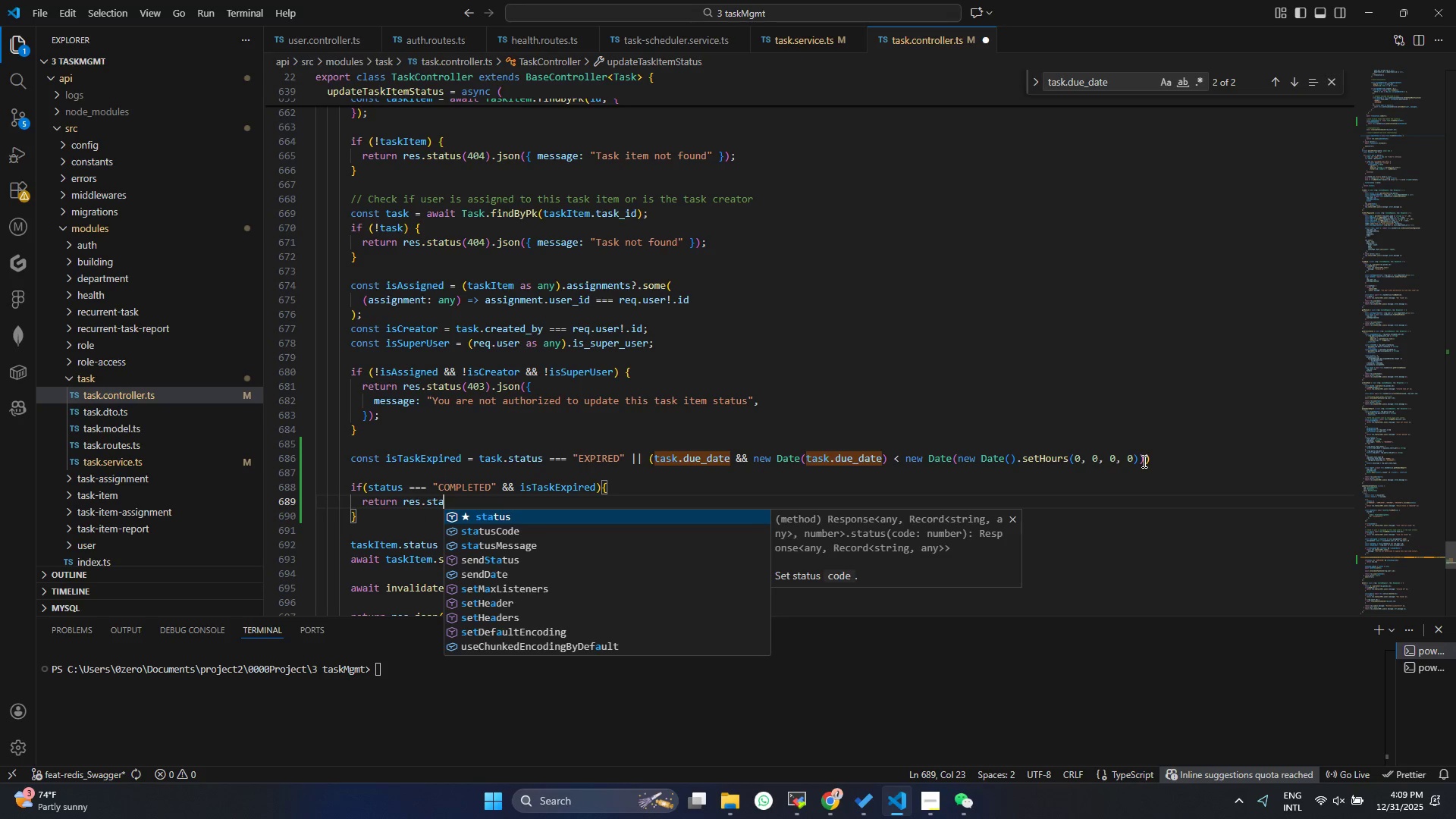 
key(Enter)
 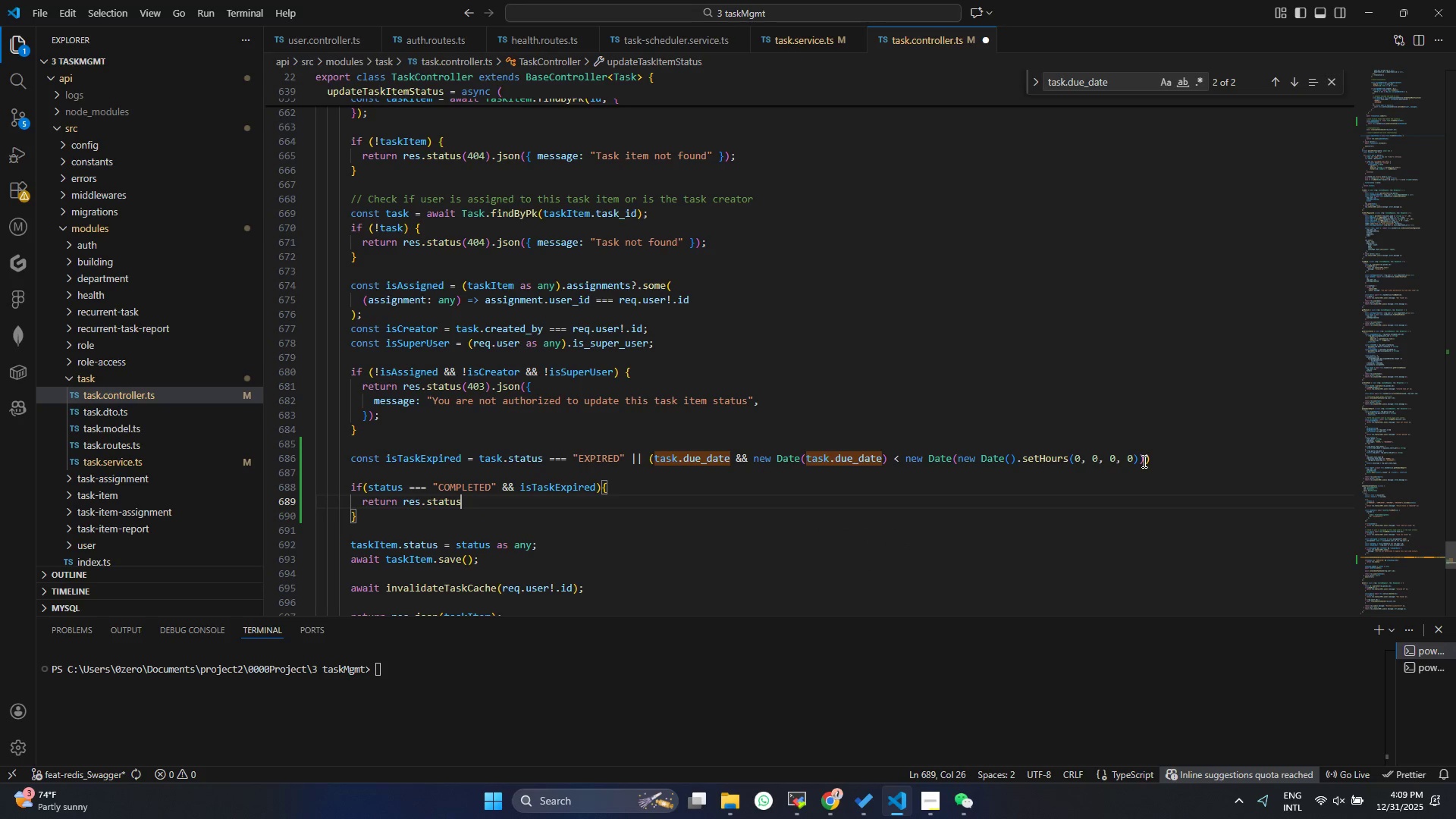 
type((400)
 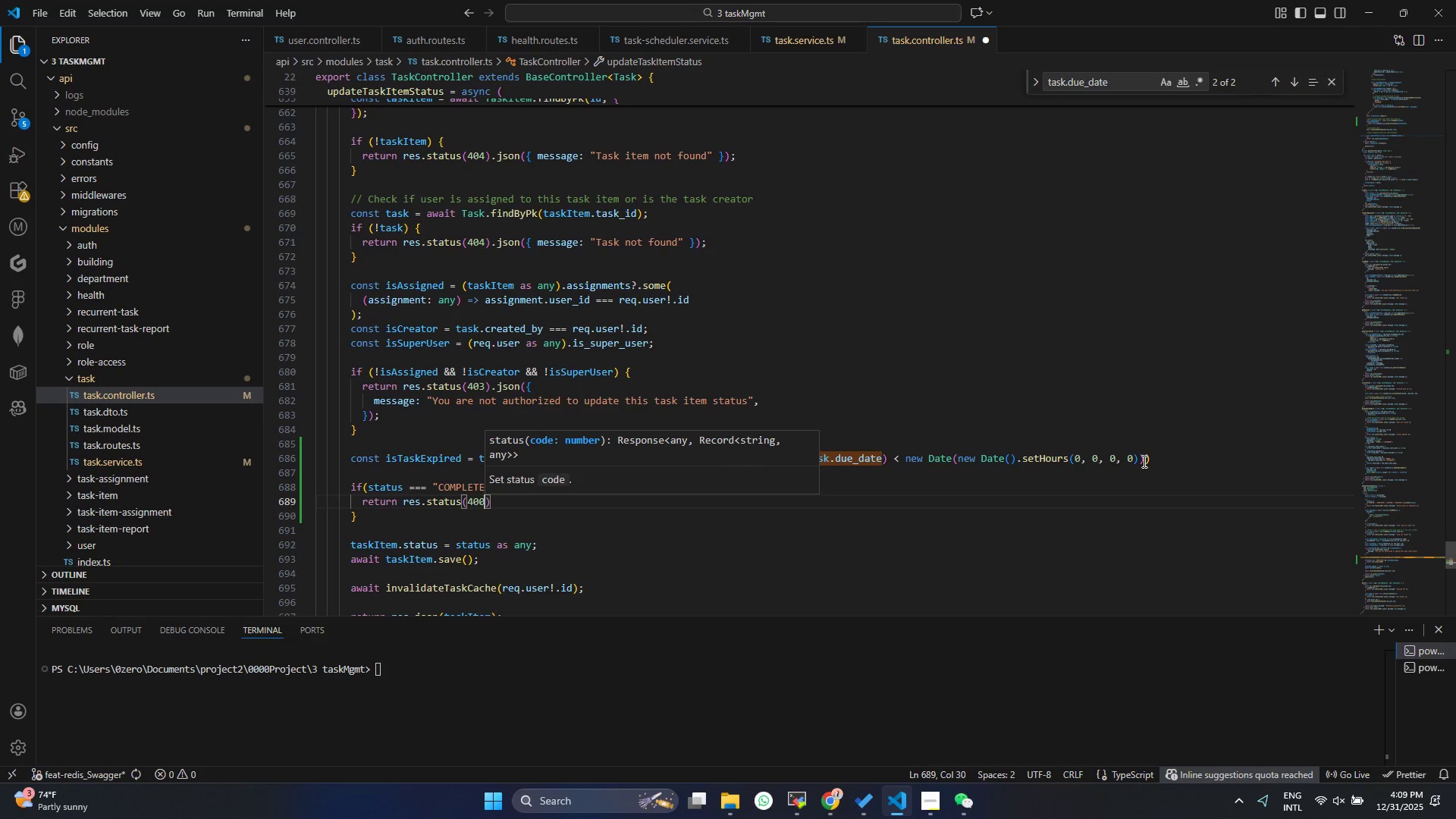 
key(ArrowRight)
 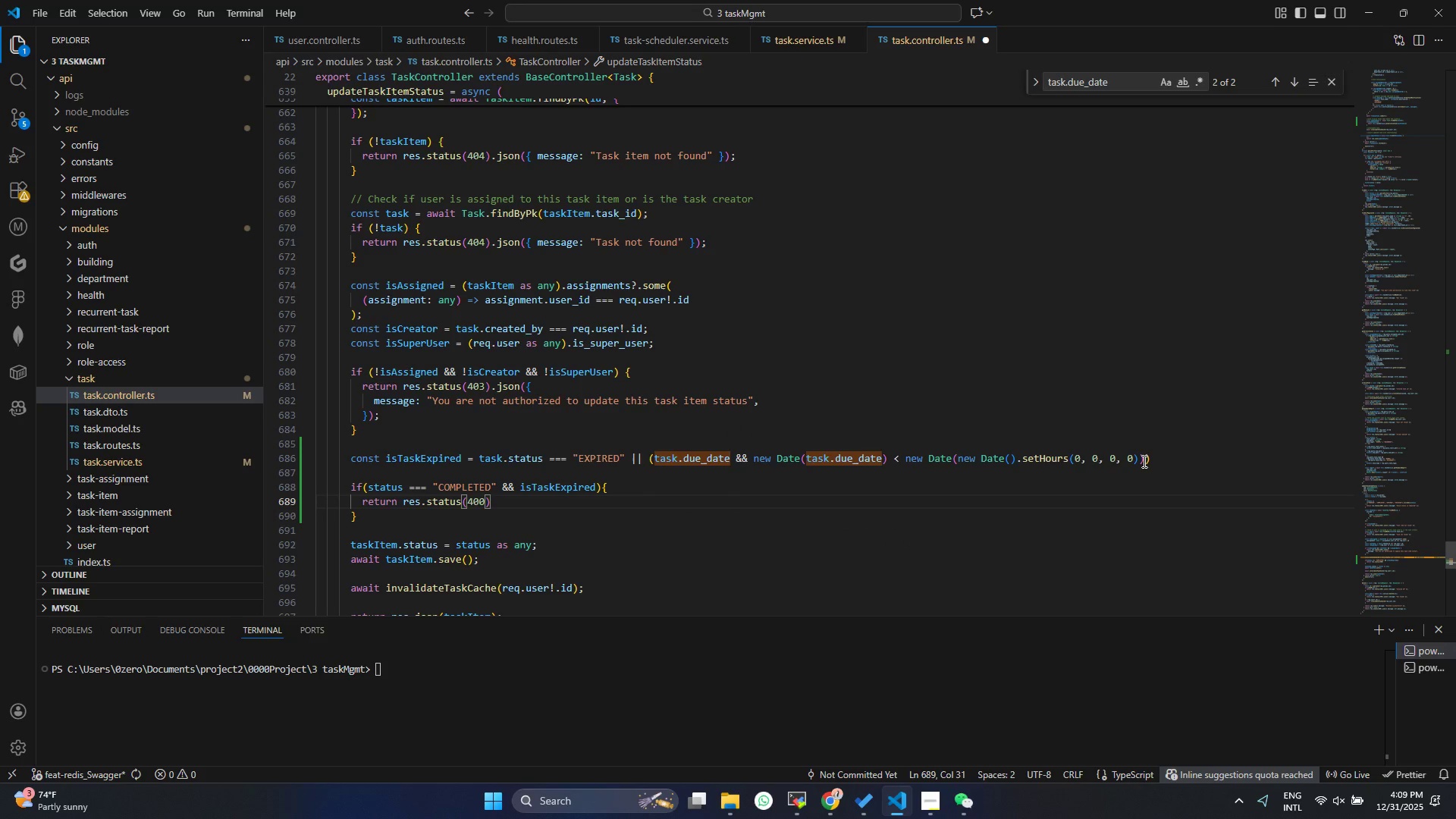 
type(.js)
 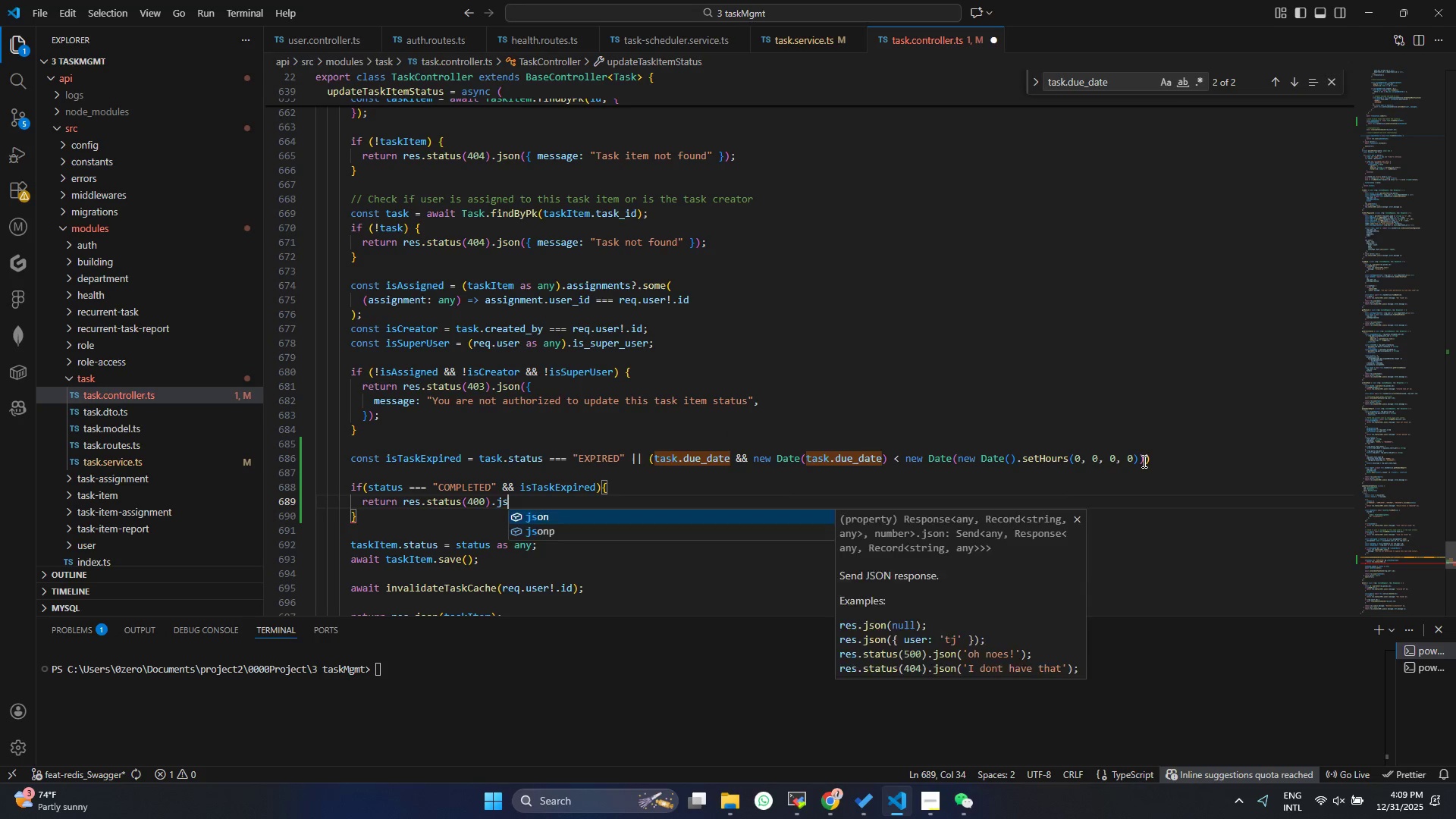 
key(Enter)
 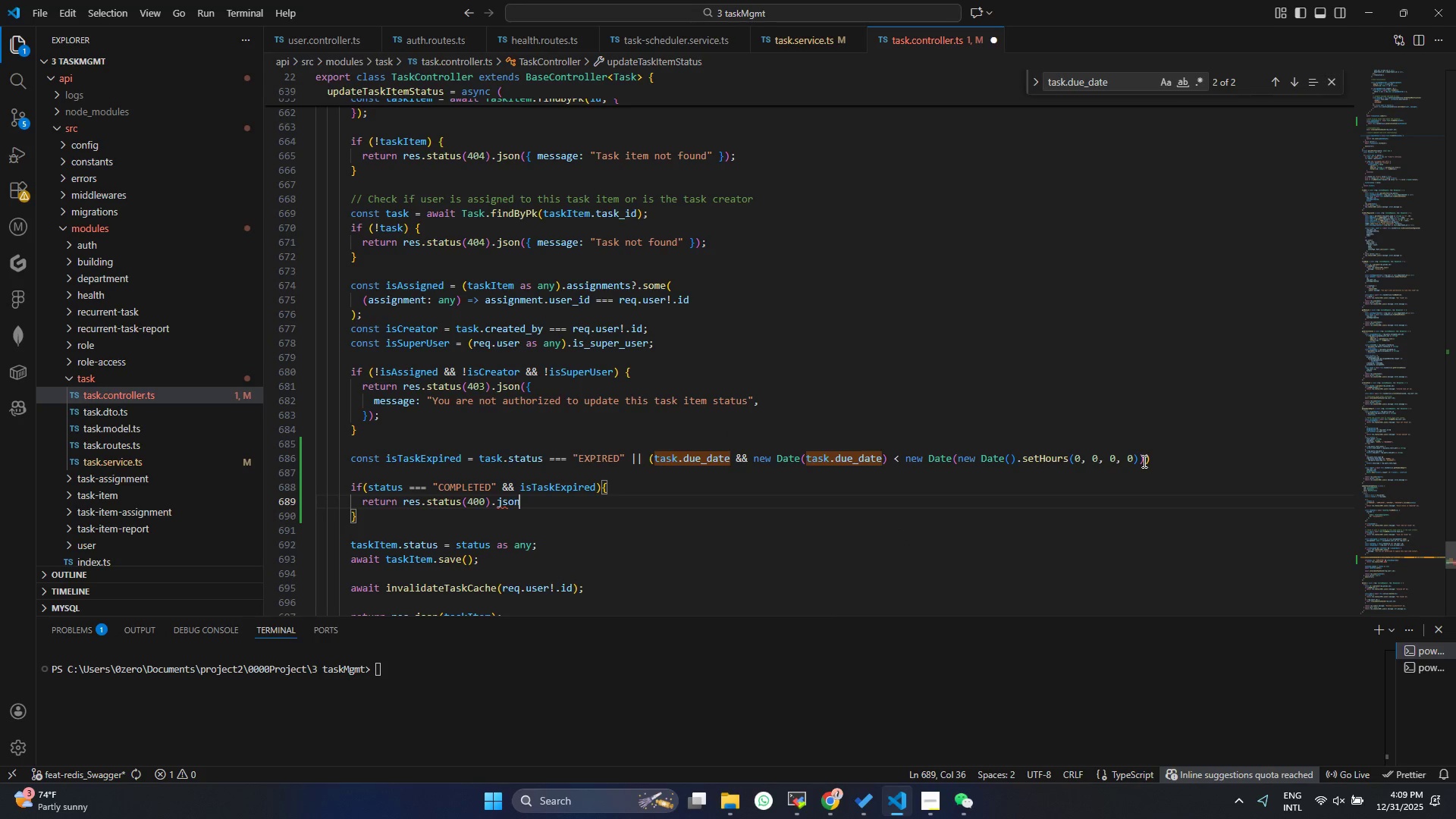 
key(Shift+9)
 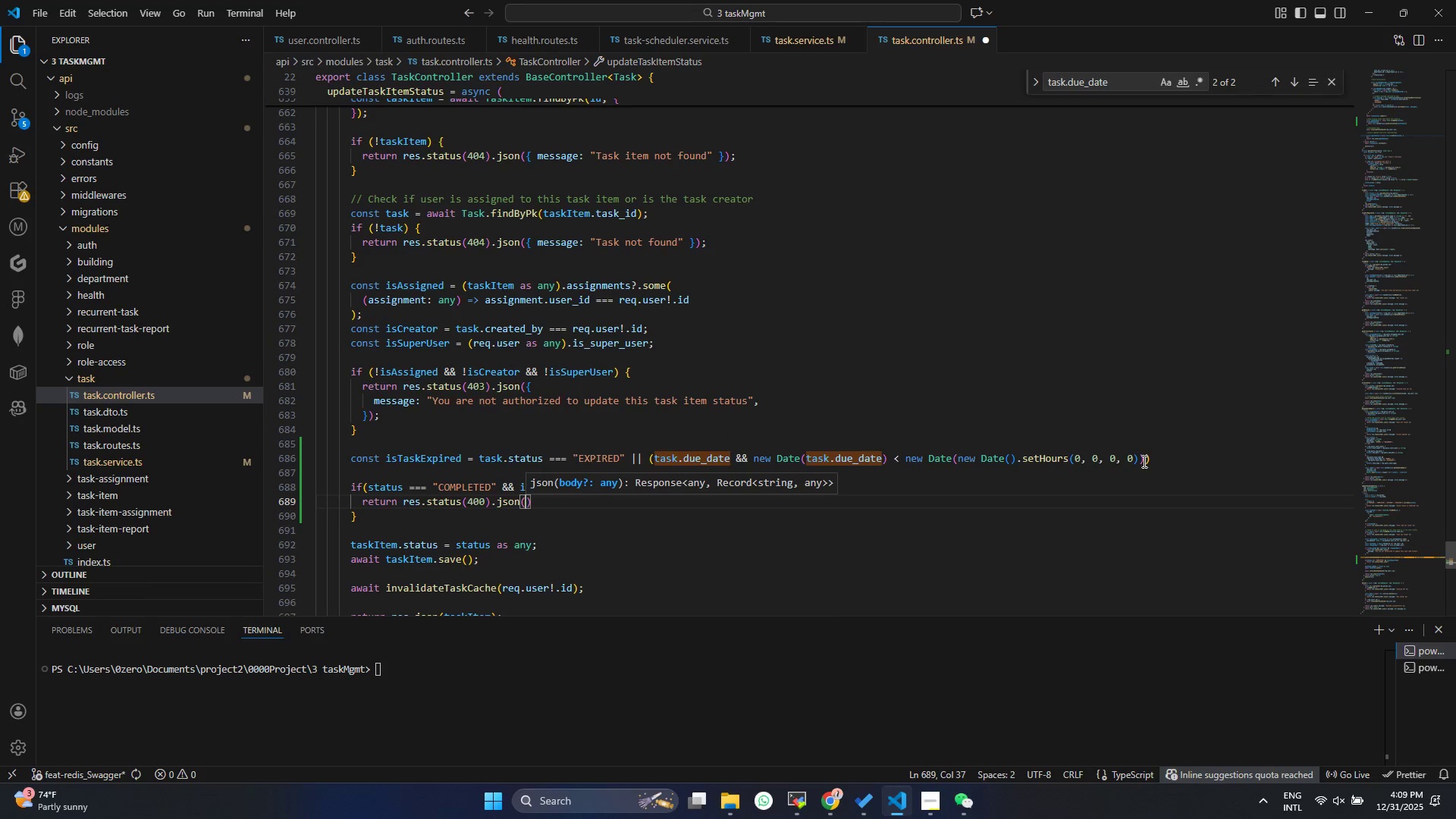 
key(Shift+BracketLeft)
 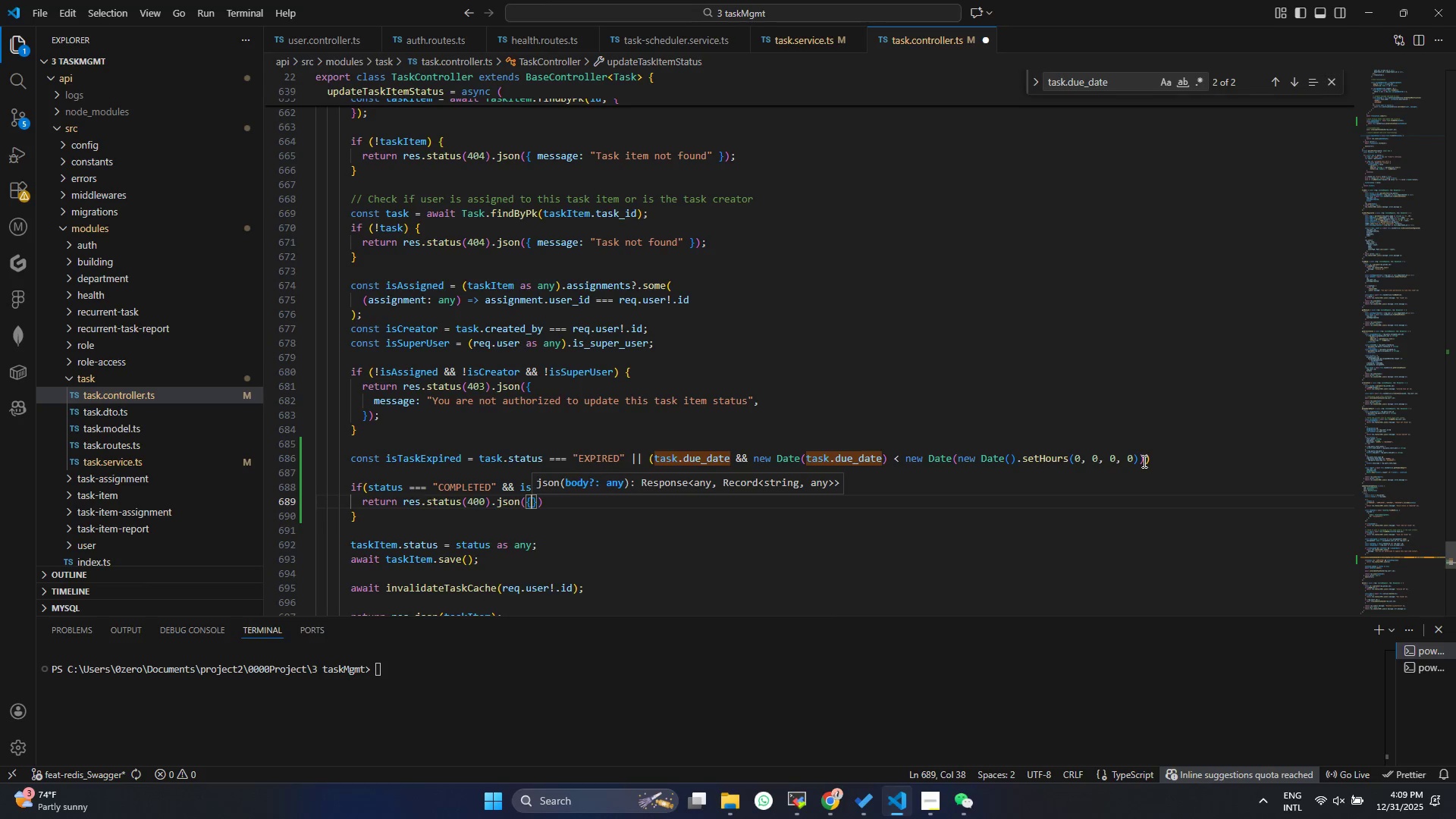 
key(Enter)
 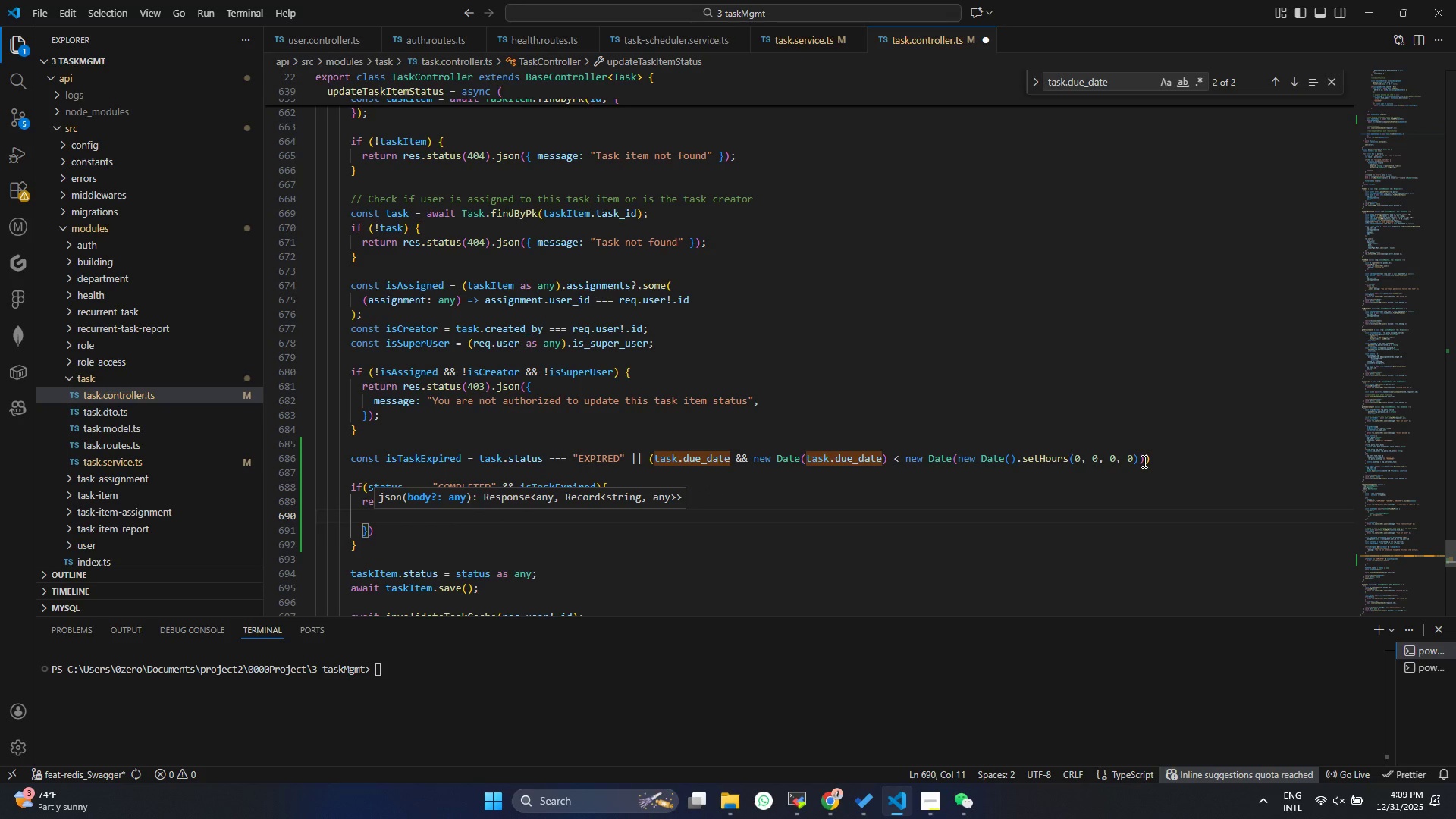 
type(message: "")
 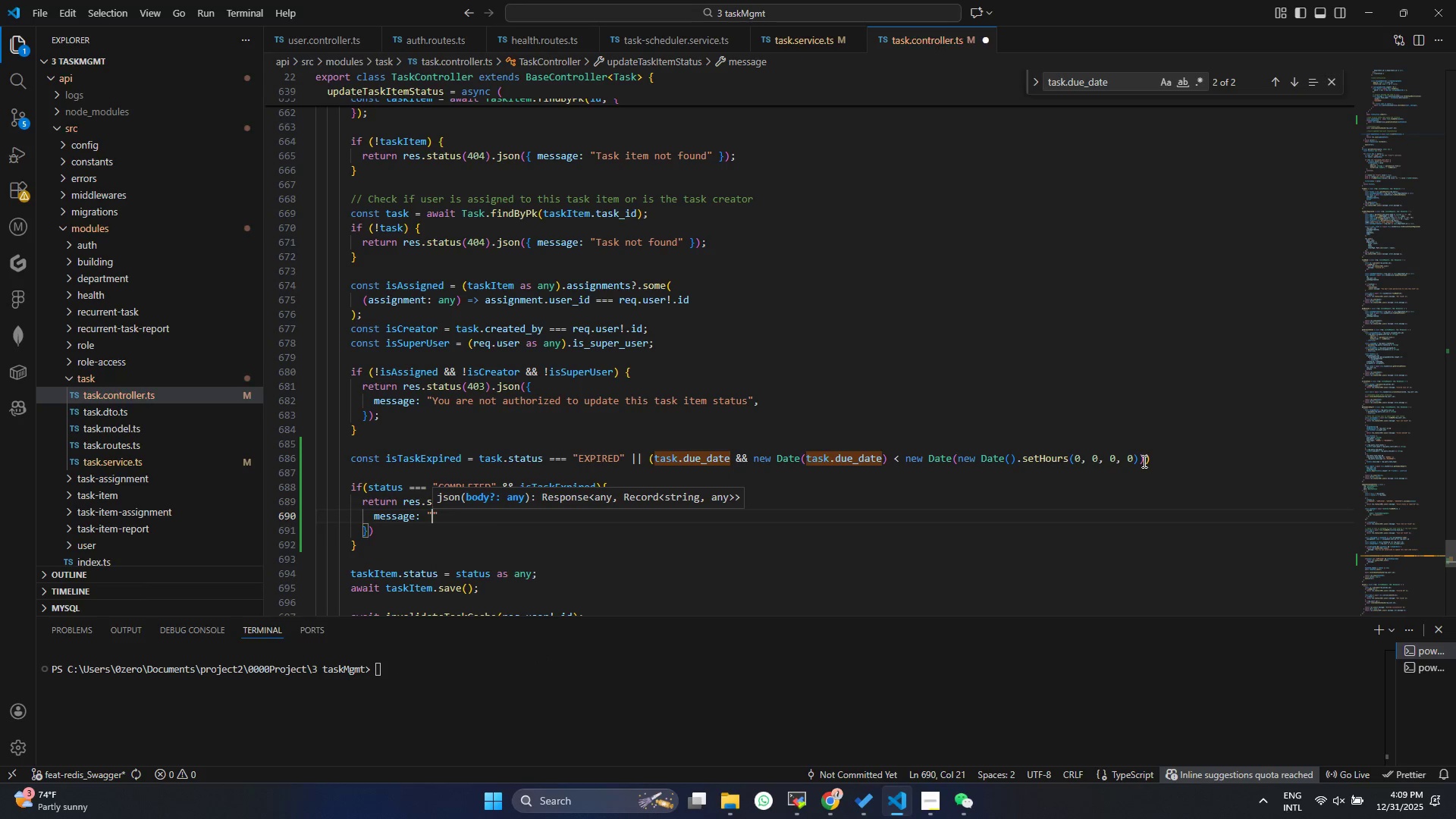 
 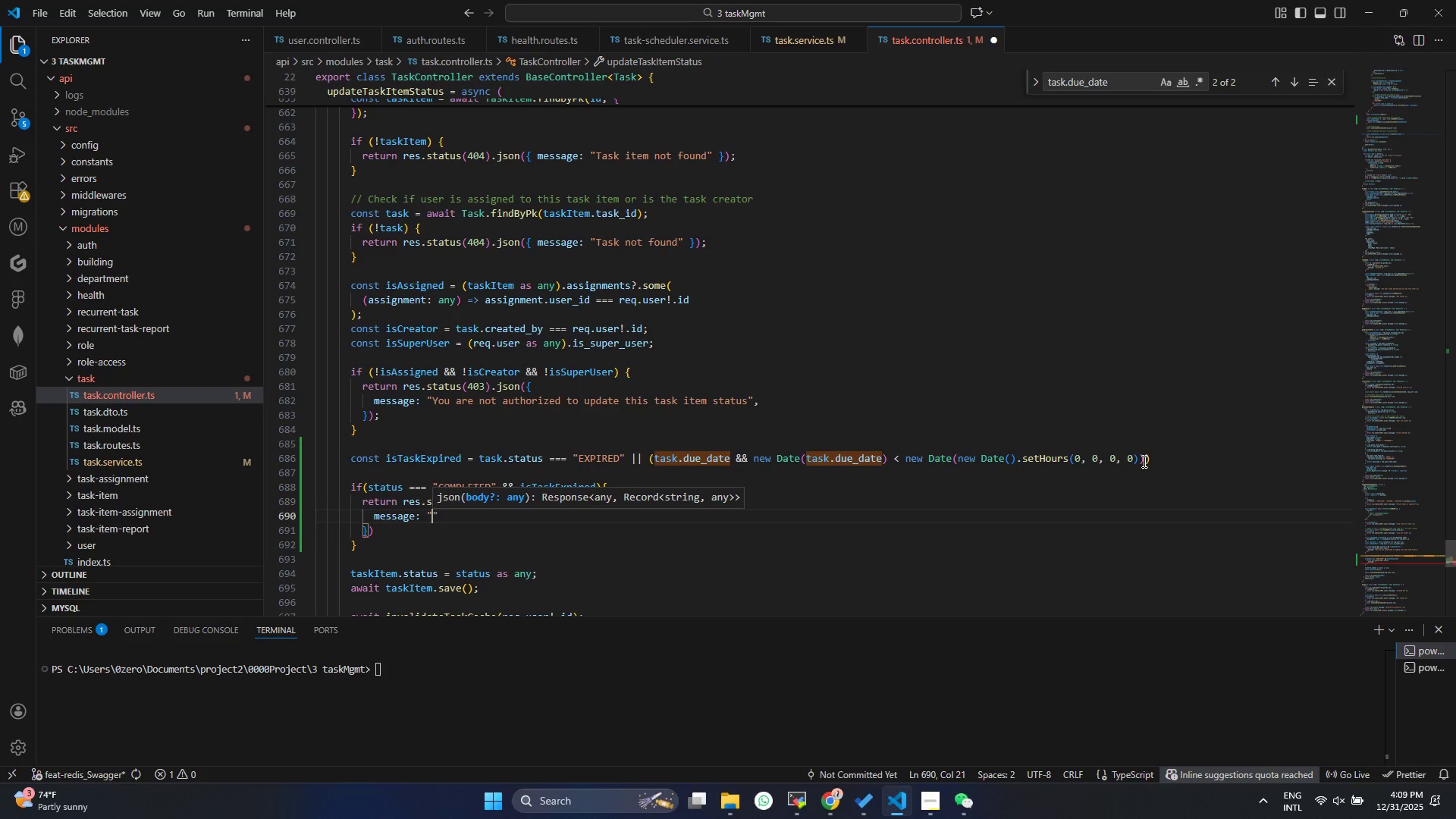 
key(ArrowLeft)
 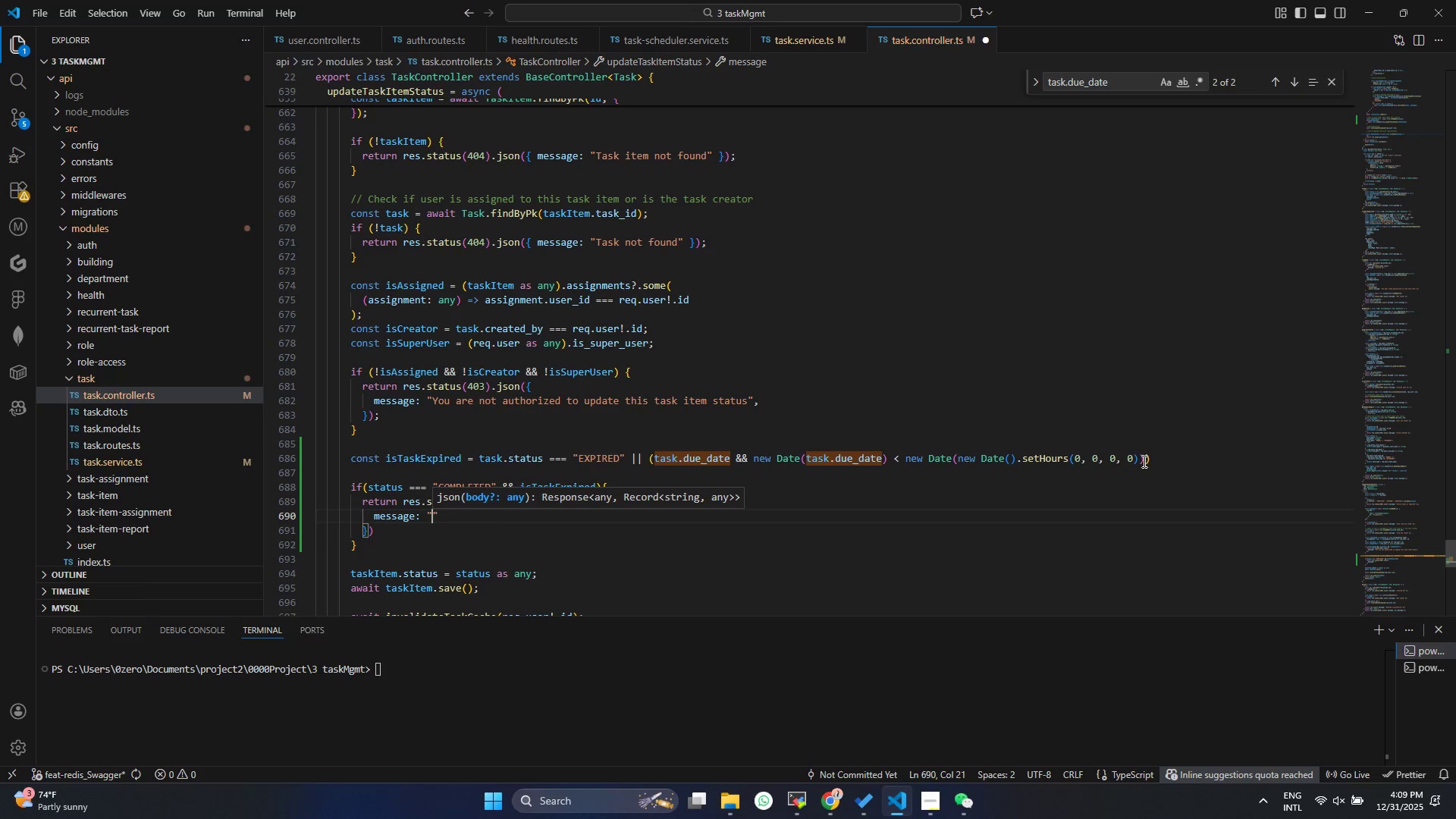 
type(Cannot Complete task items for an expired task)
 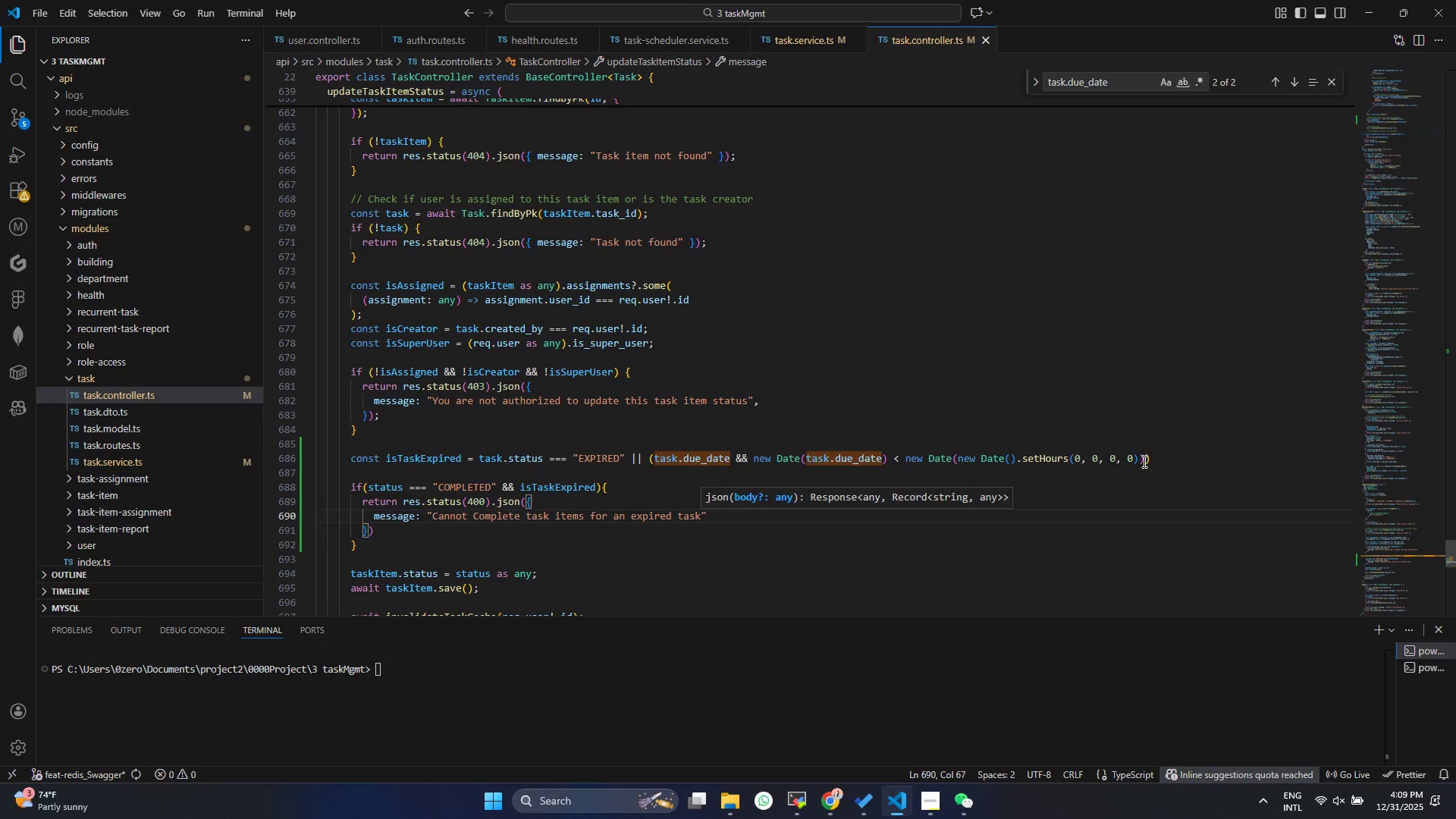 
 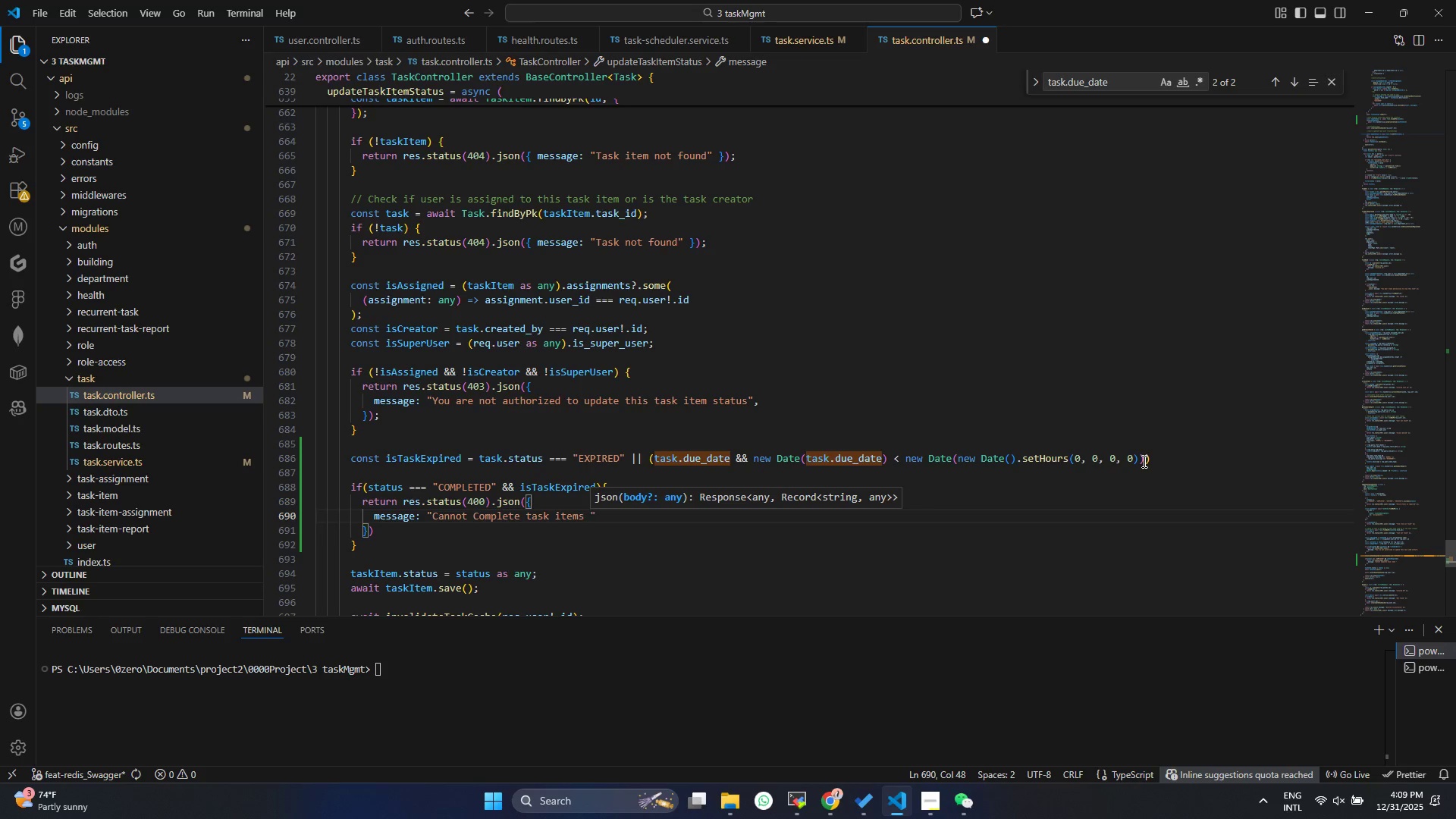 
key(Control+ControlLeft)
 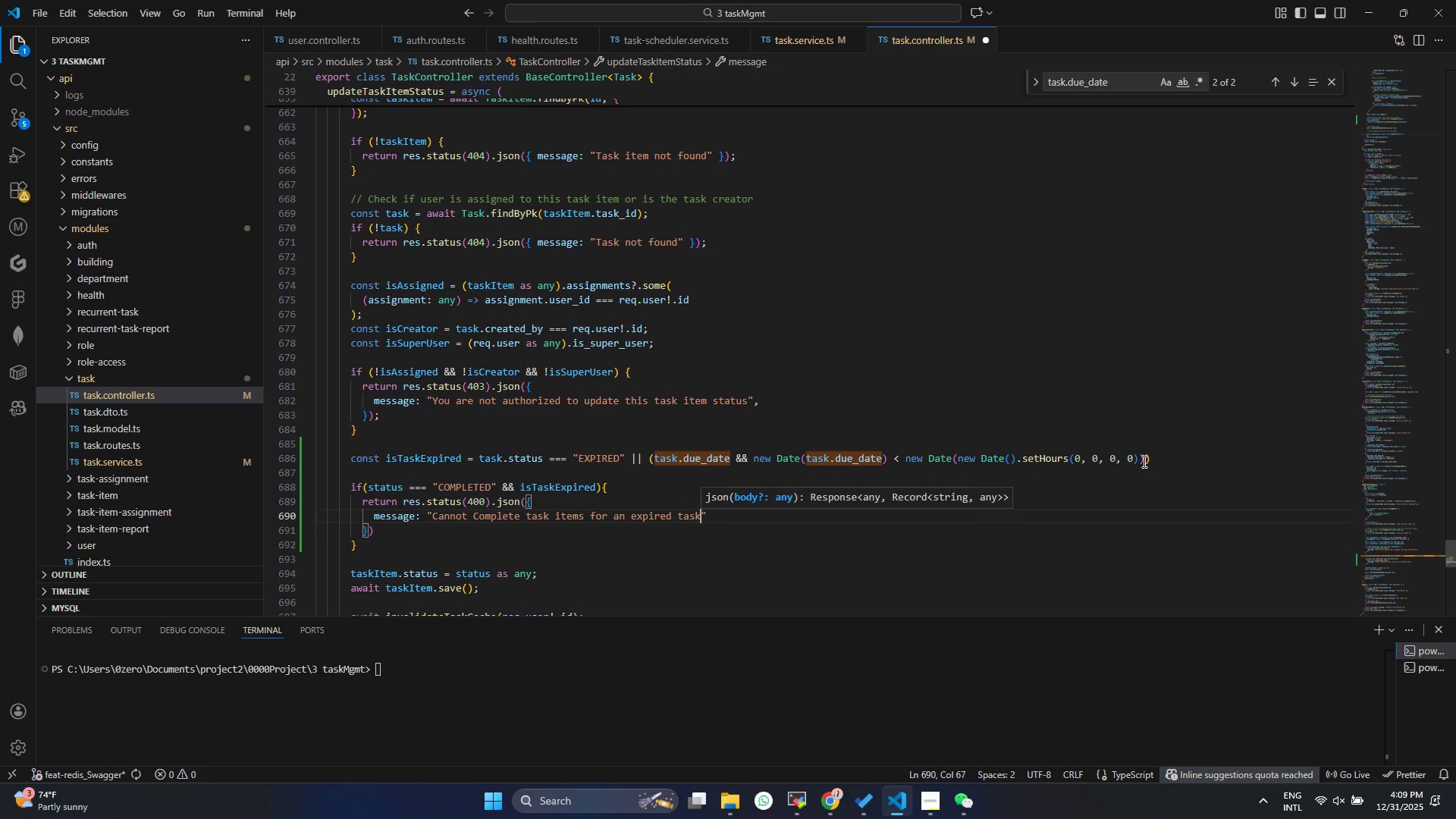 
key(Control+S)
 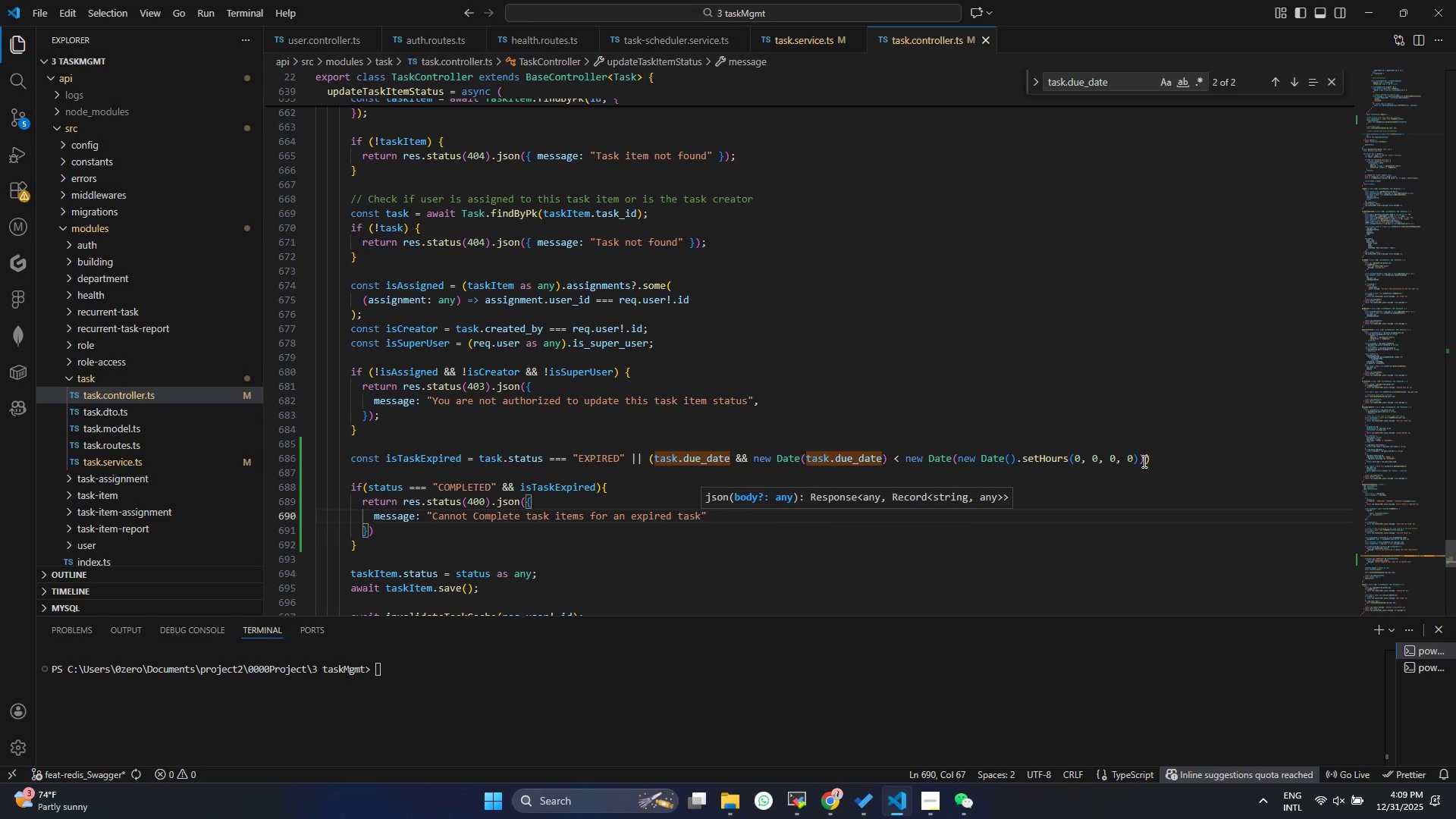 
left_click([712, 422])
 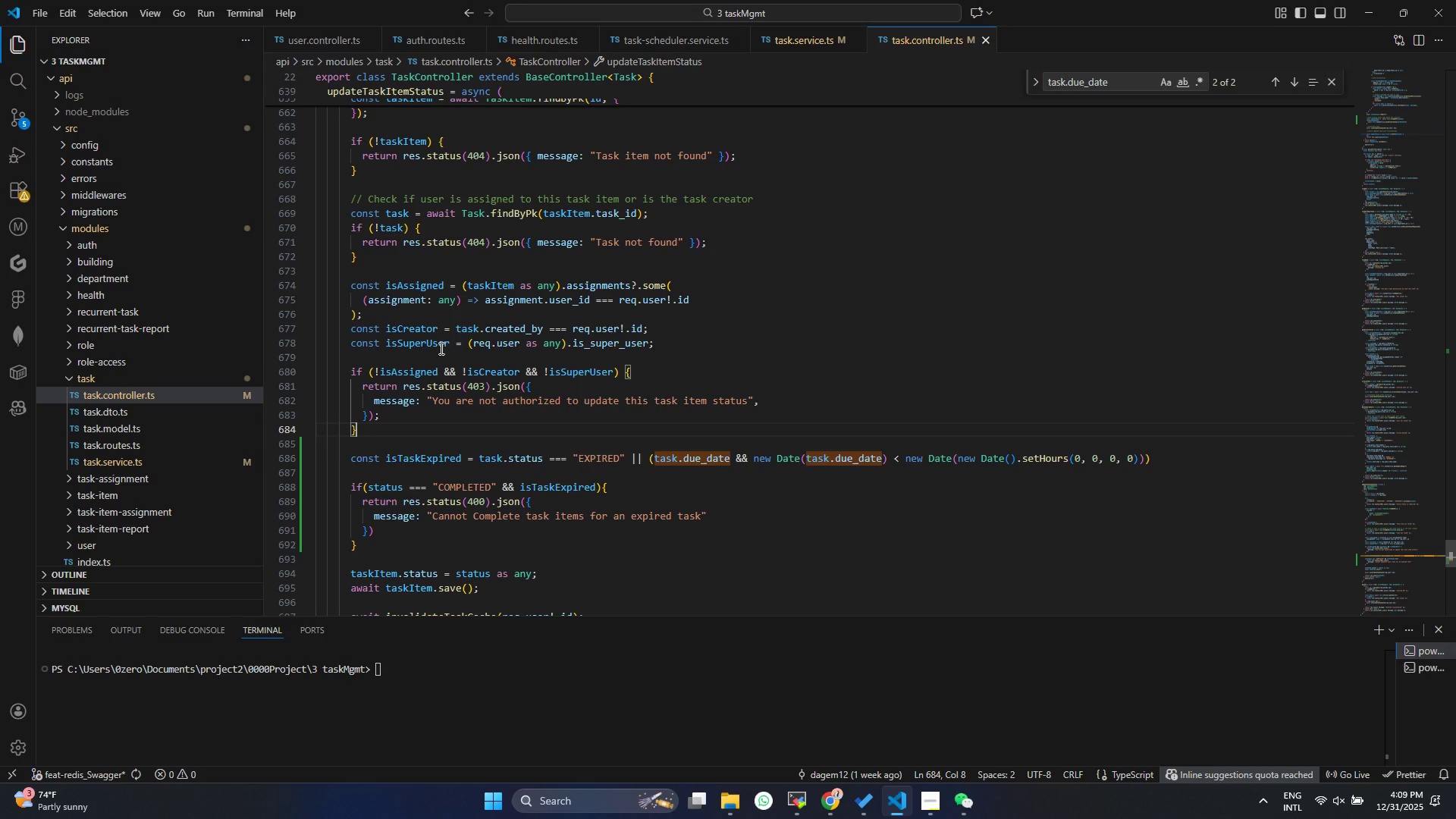 
left_click([455, 460])
 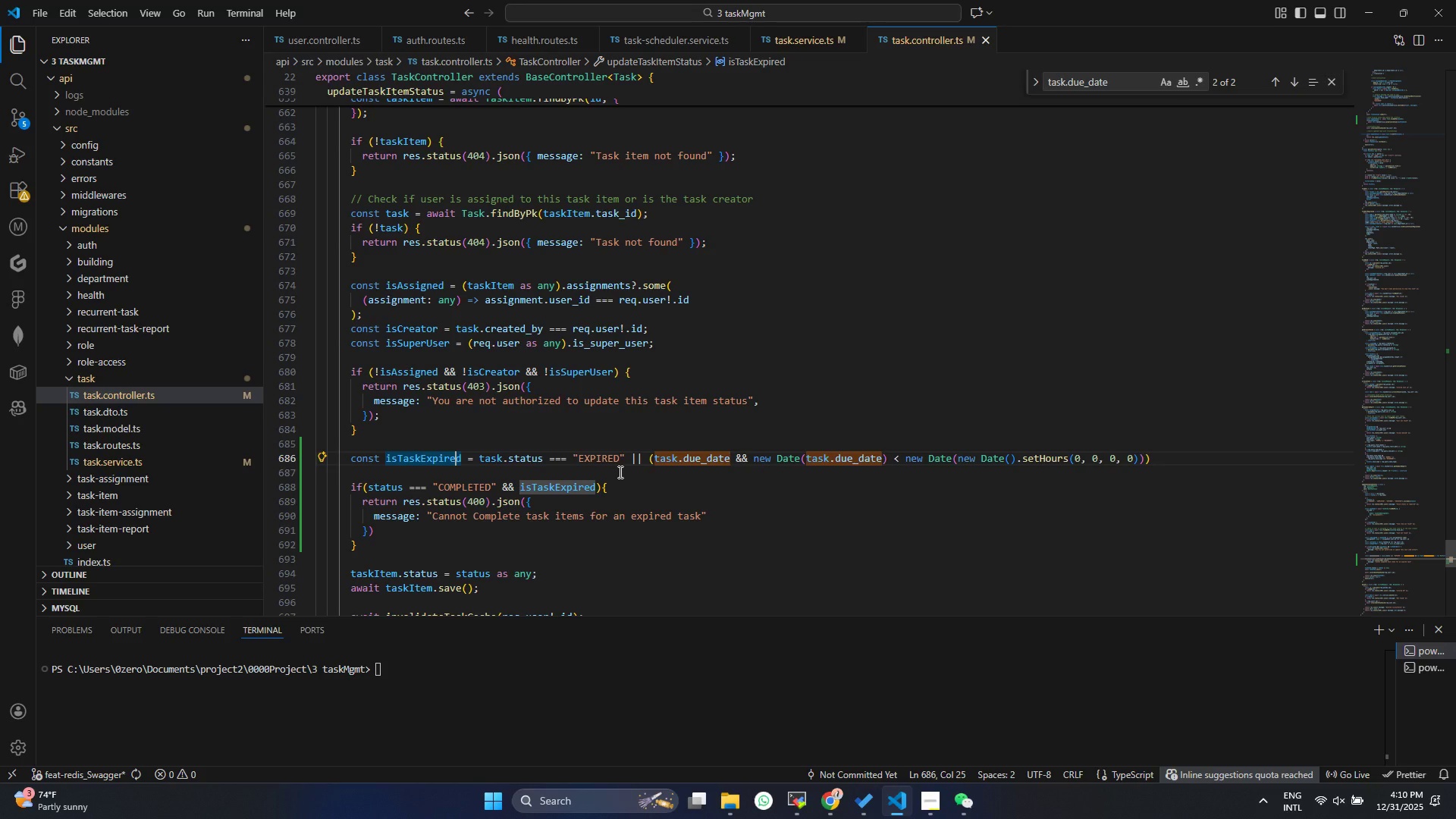 
wait(23.27)
 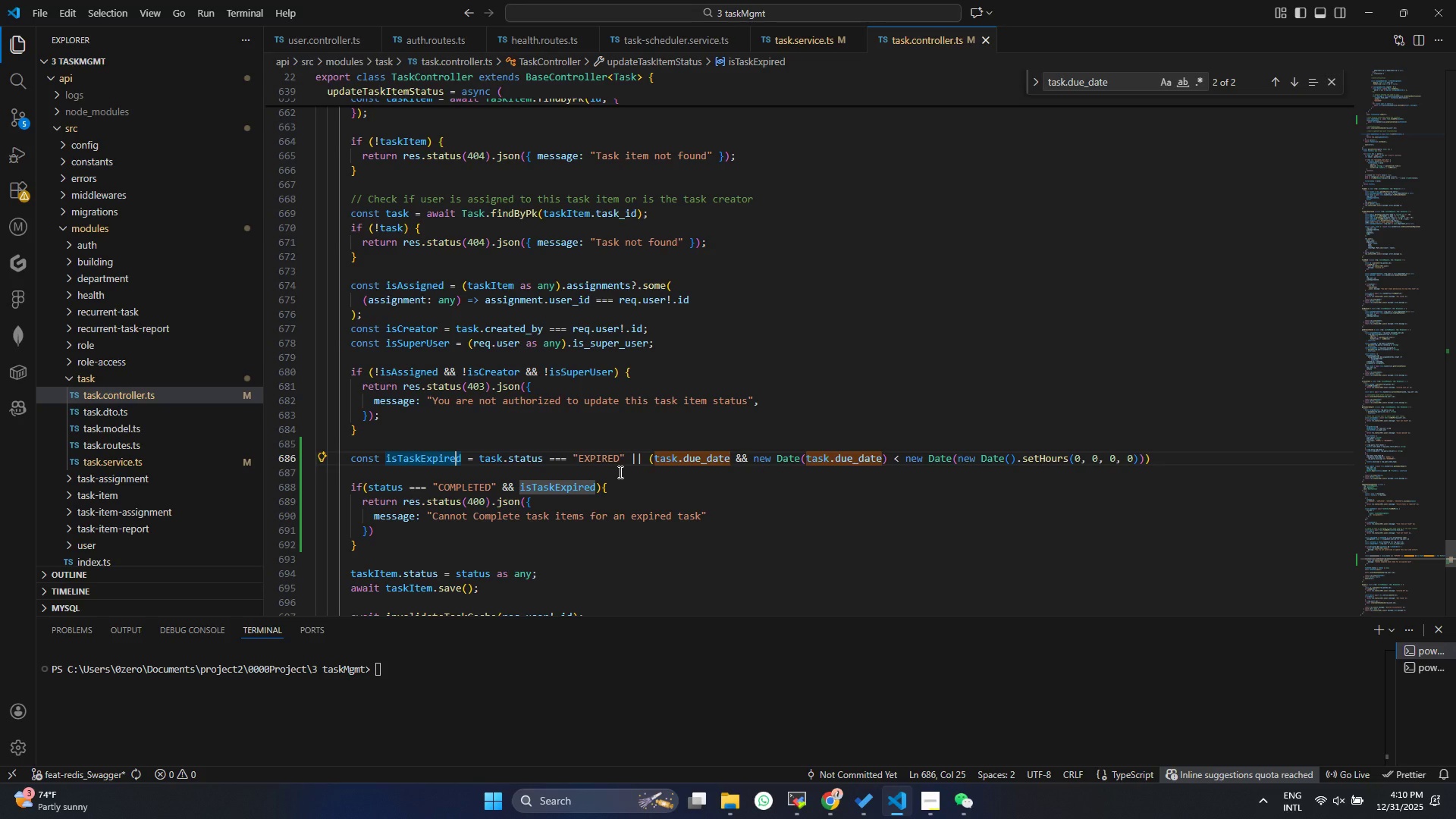 
left_click([70, 380])
 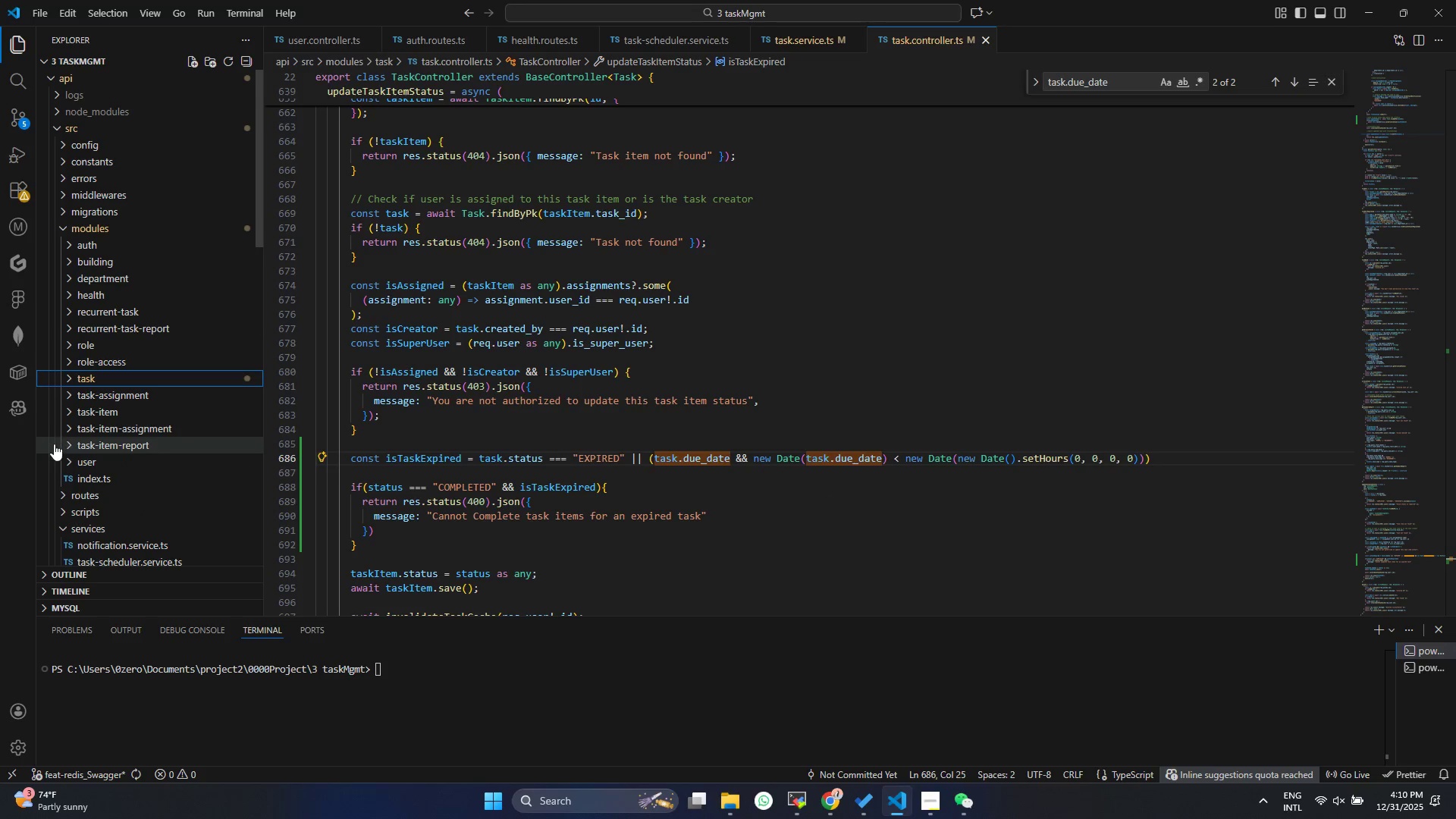 
left_click([67, 444])
 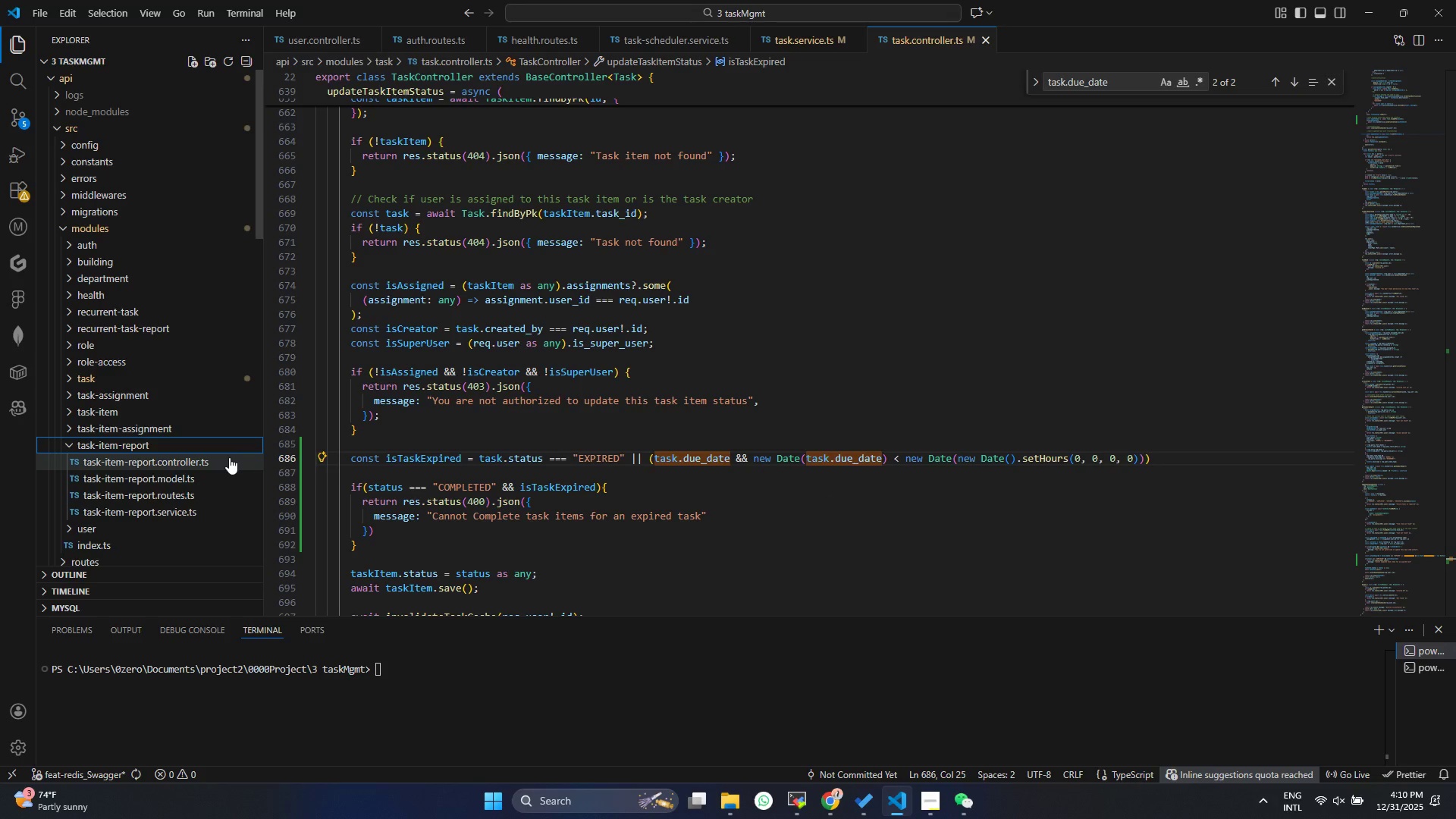 
scroll: coordinate [229, 457], scroll_direction: down, amount: 1.0
 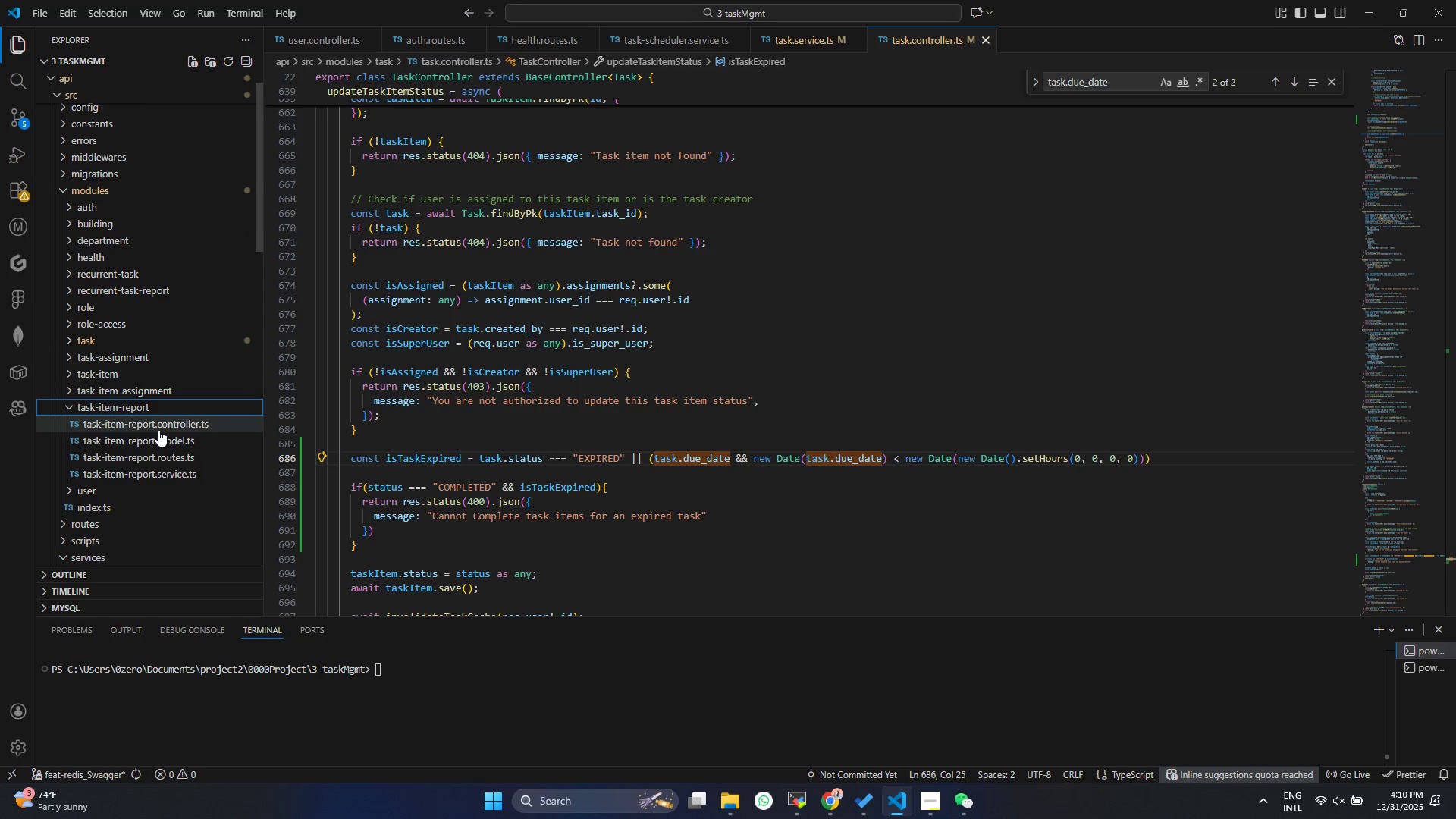 
left_click([158, 426])
 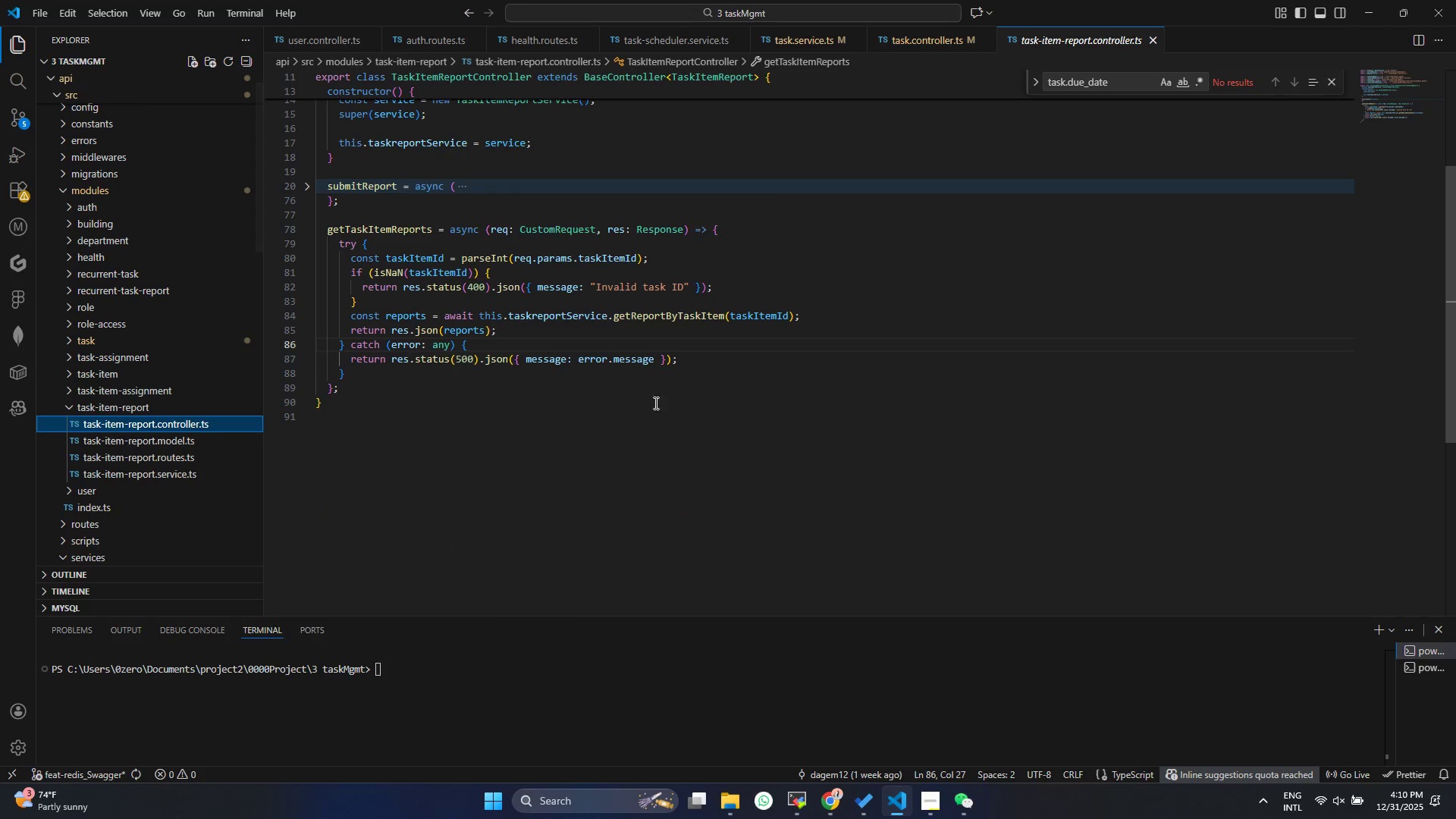 
scroll: coordinate [590, 410], scroll_direction: up, amount: 1.0
 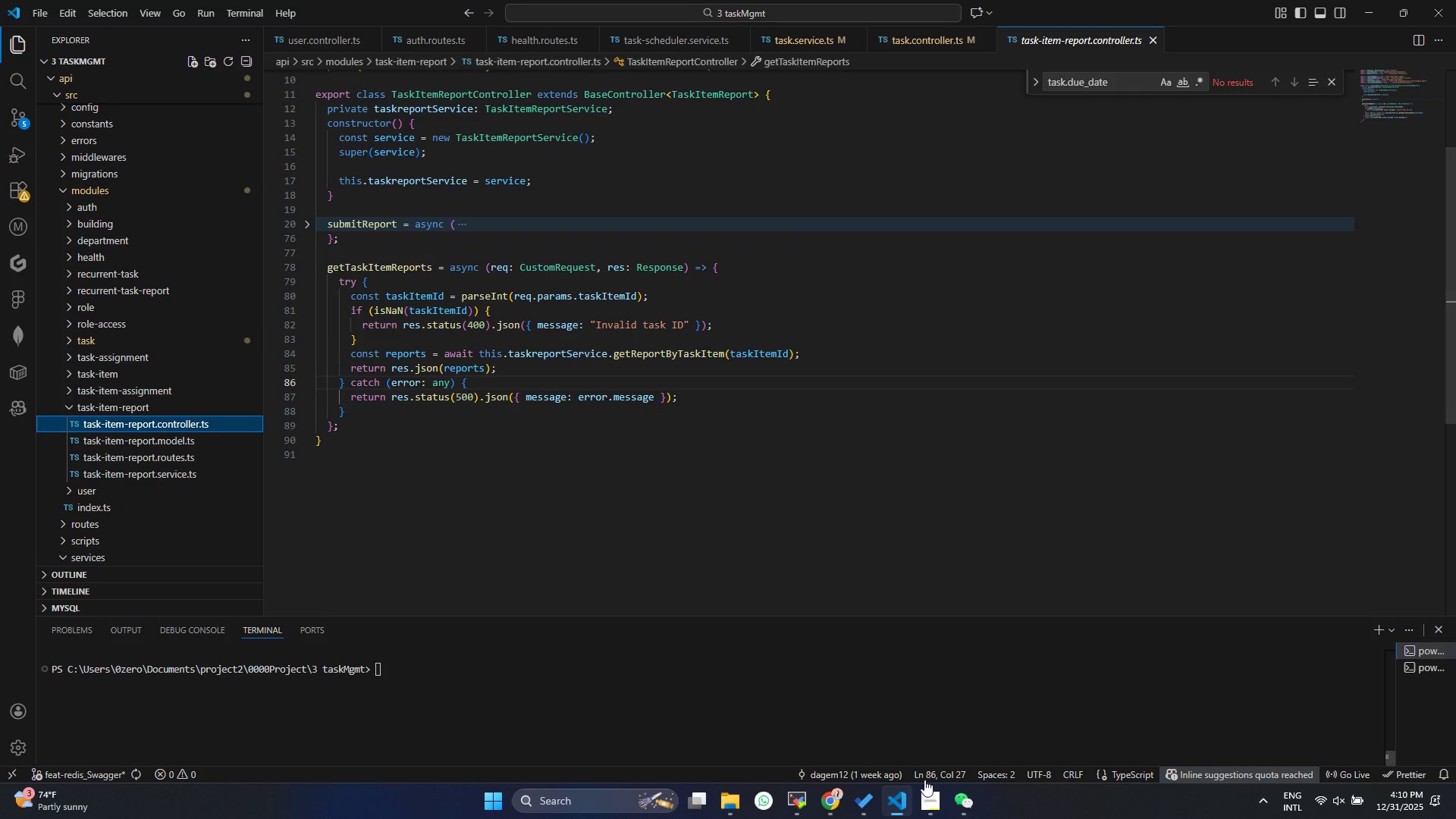 
left_click([935, 811])